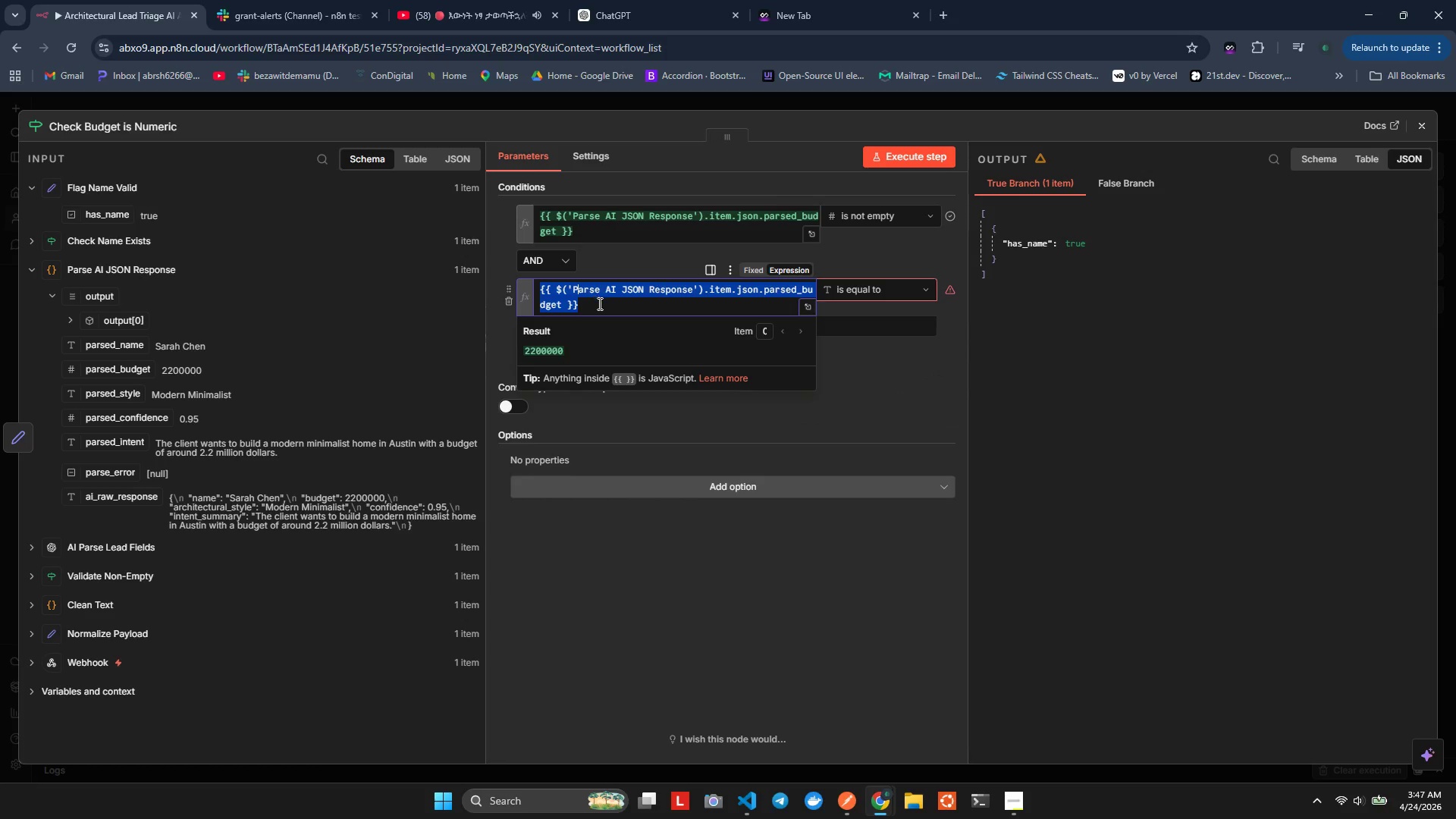 
left_click([601, 303])
 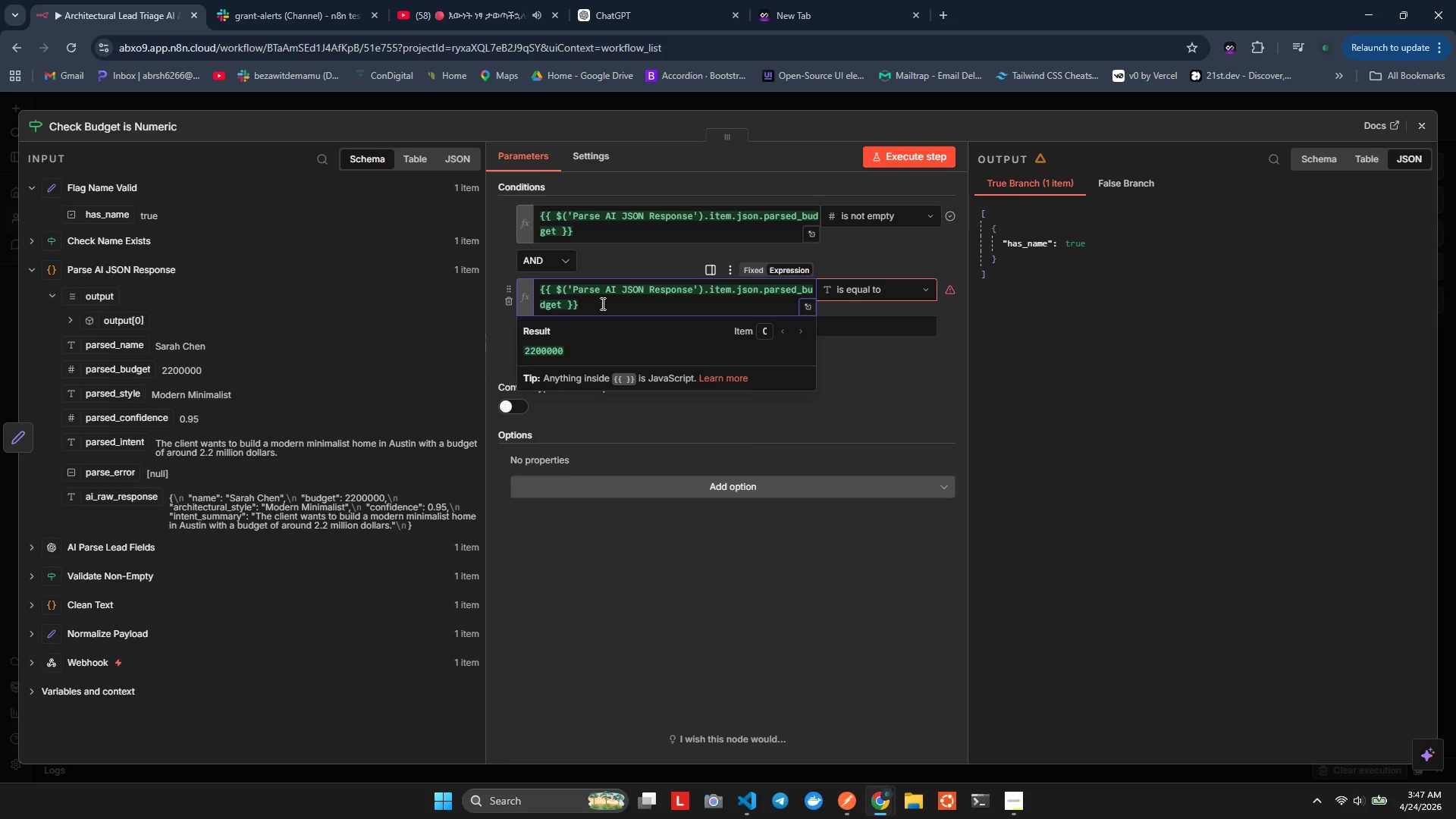 
key(ArrowUp)
 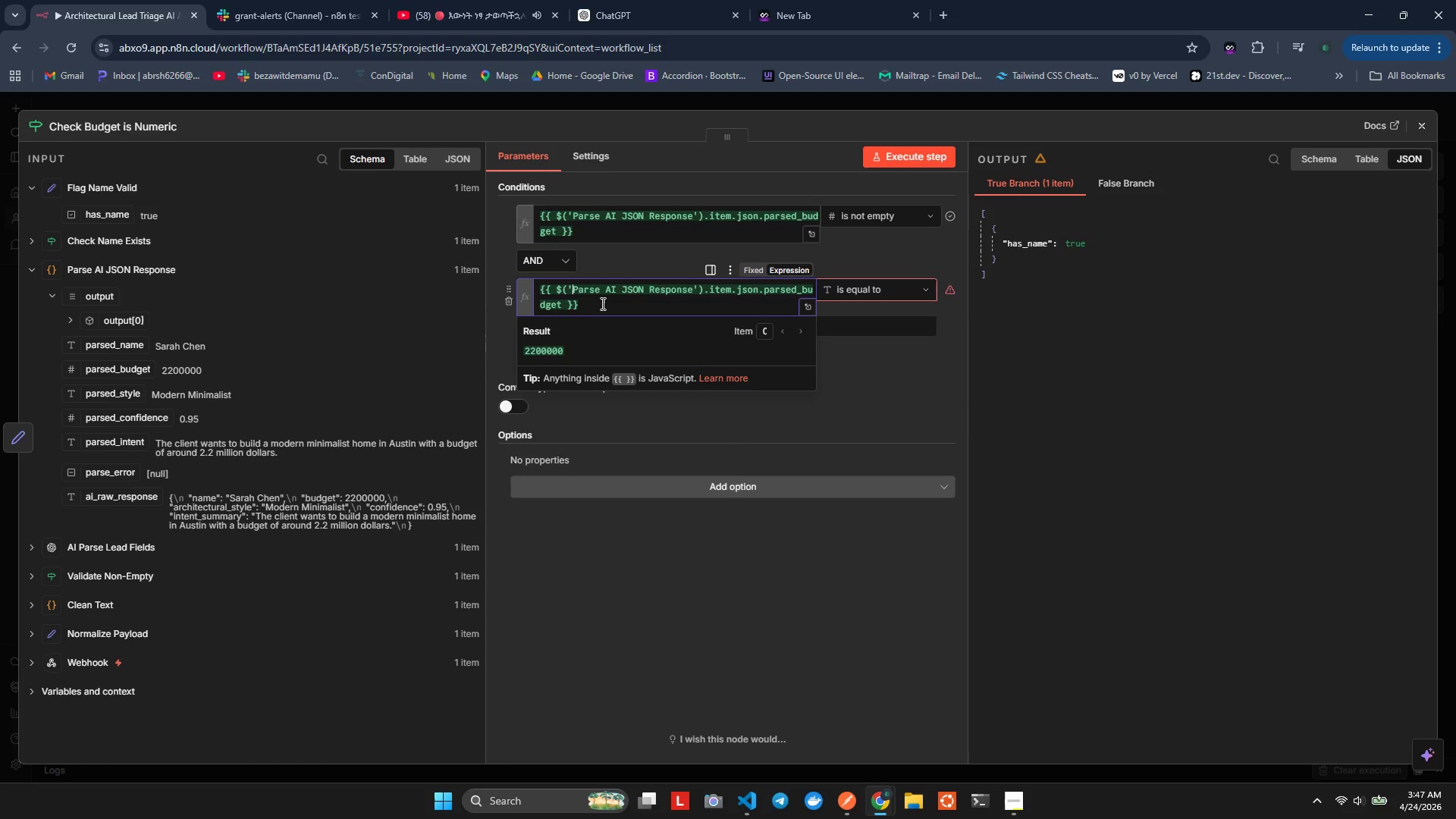 
key(ArrowLeft)
 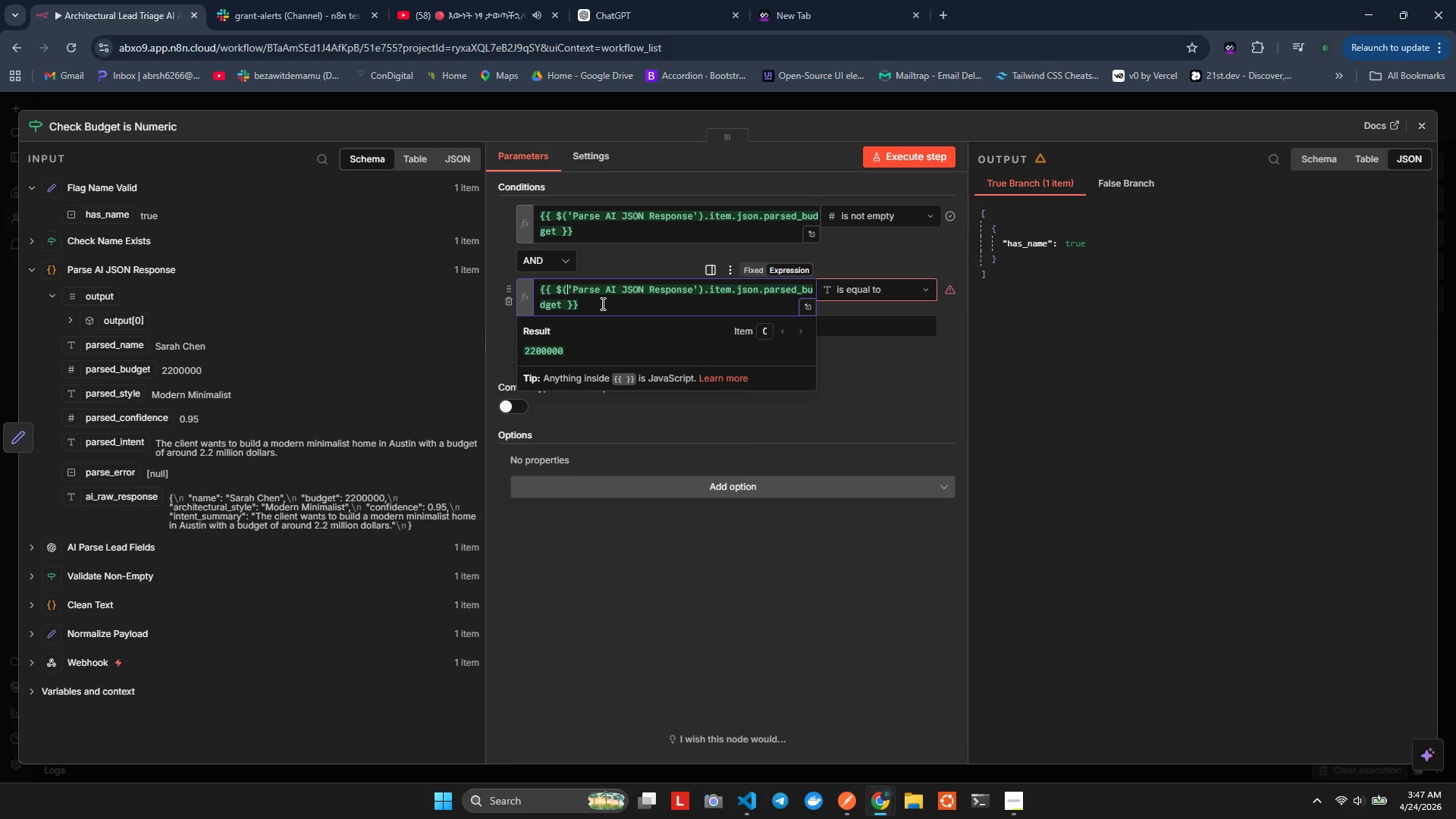 
key(ArrowLeft)
 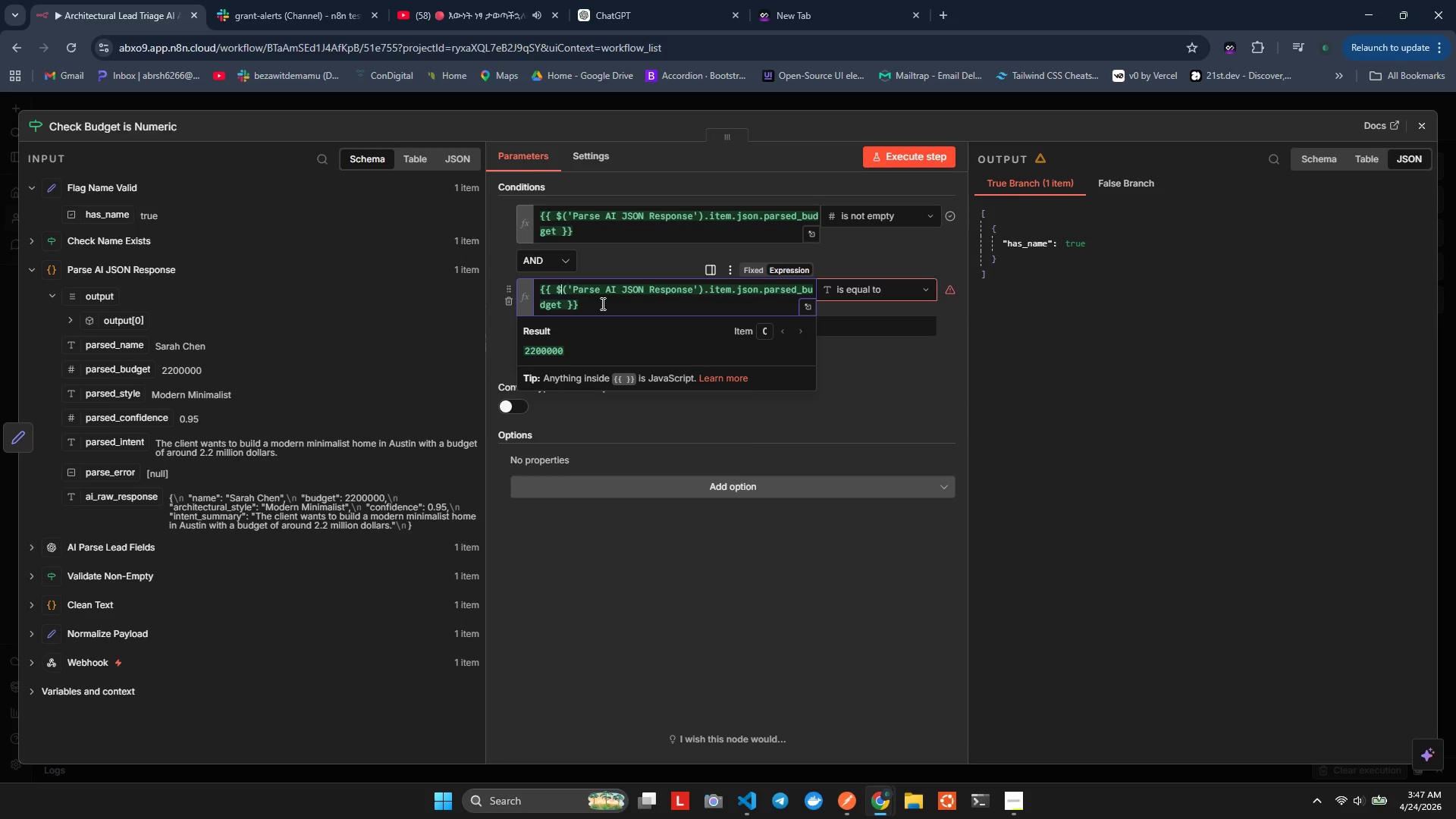 
key(ArrowLeft)
 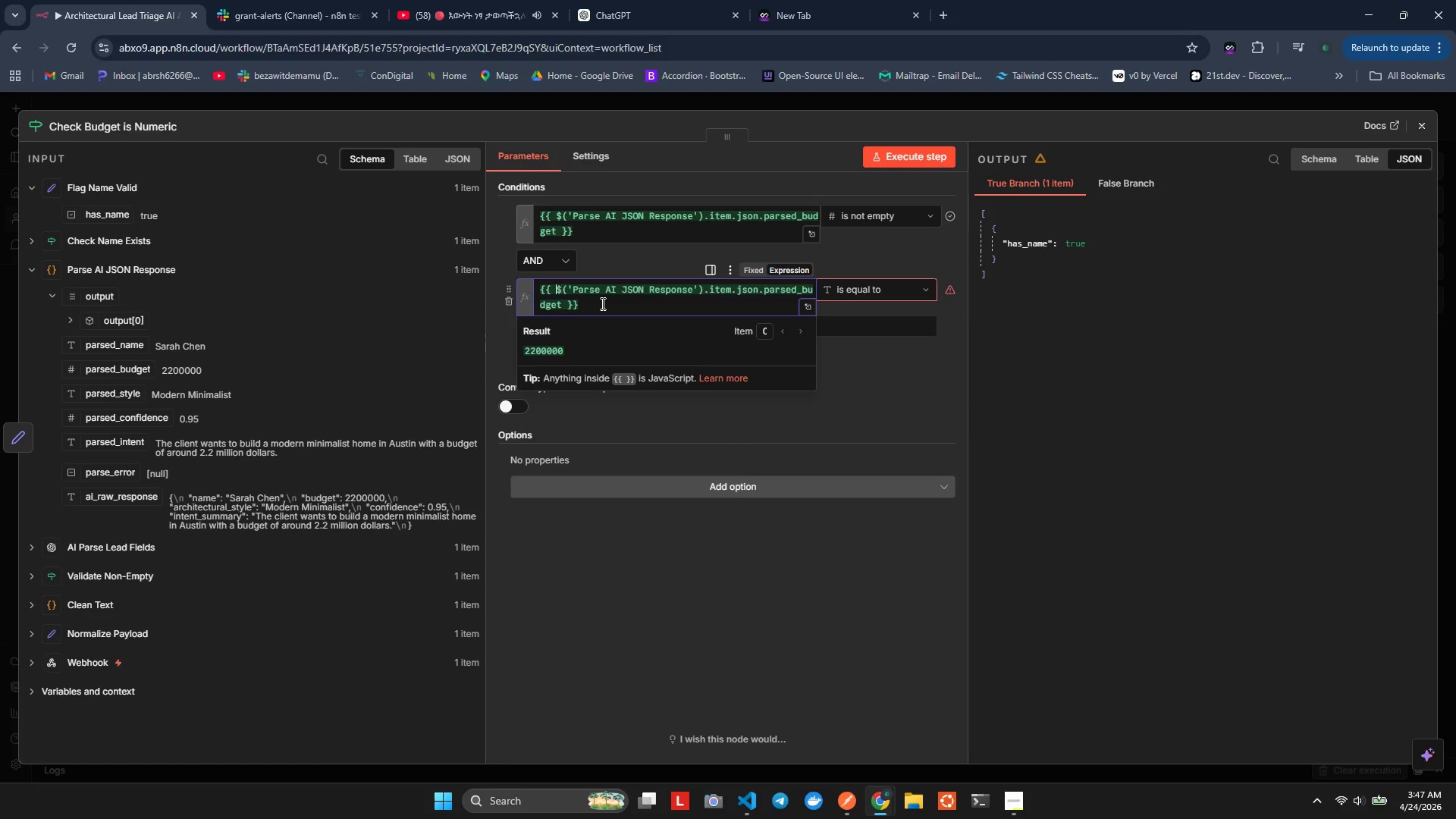 
key(ArrowLeft)
 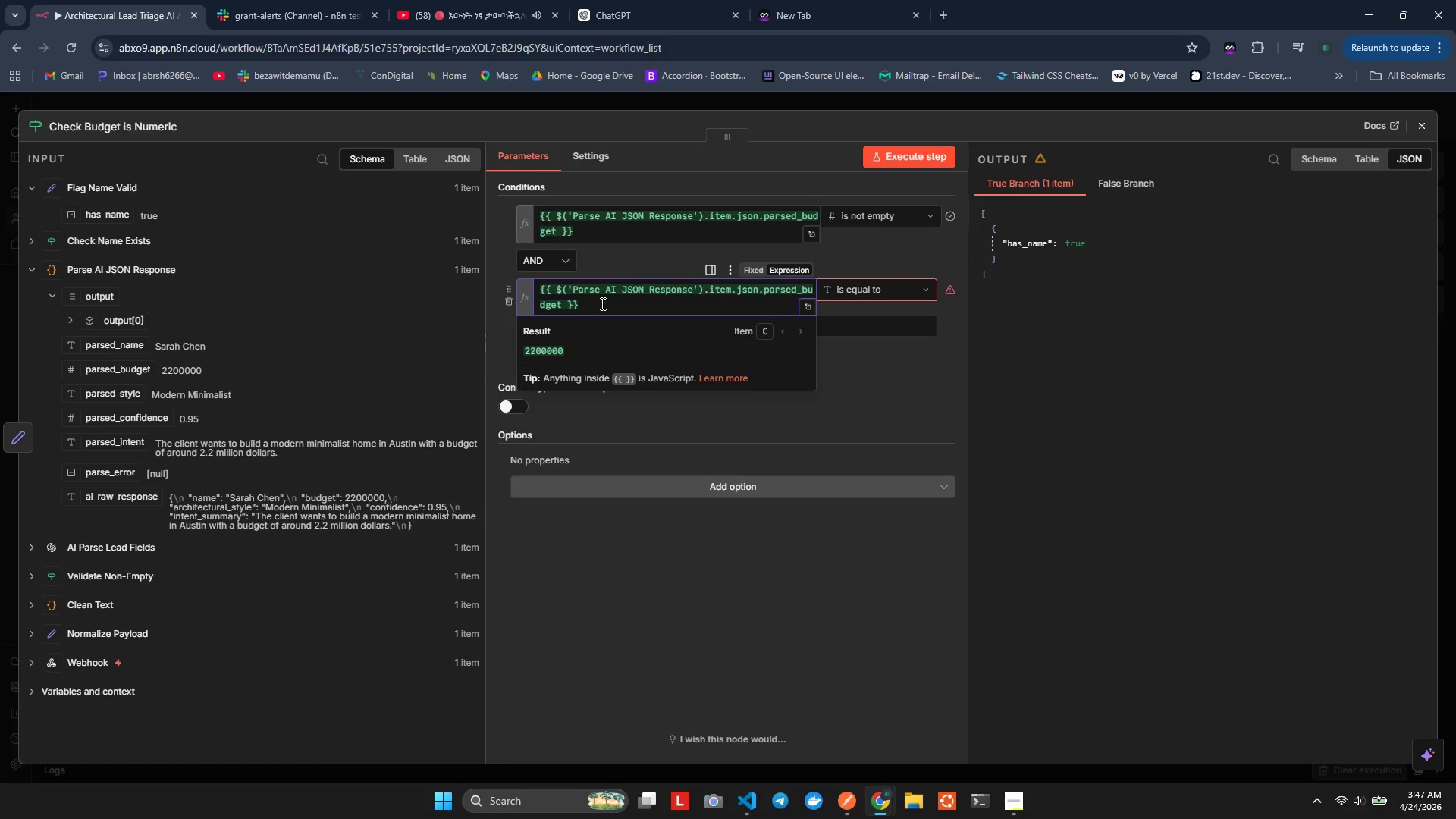 
type(typeof )
 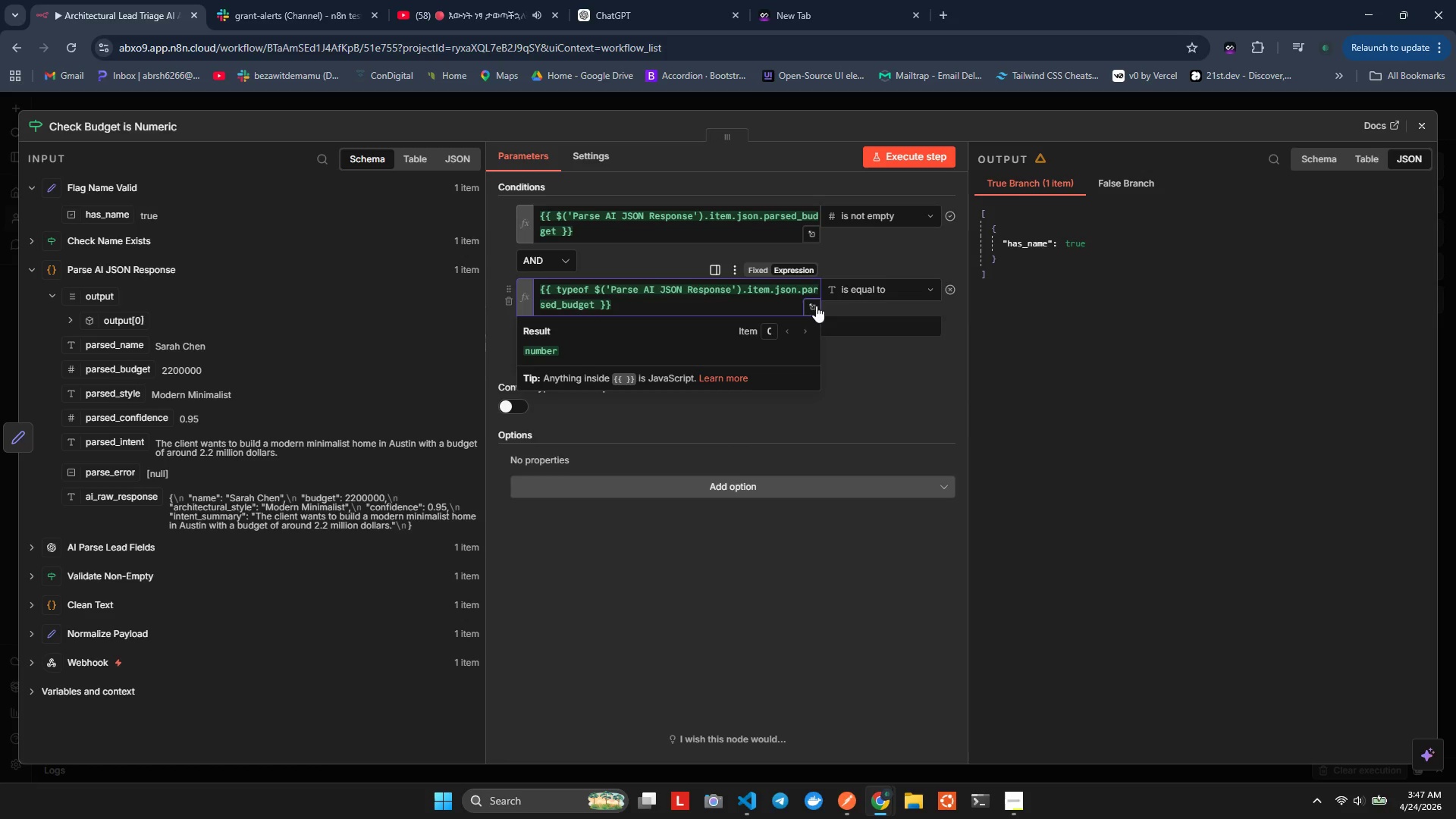 
left_click([850, 294])
 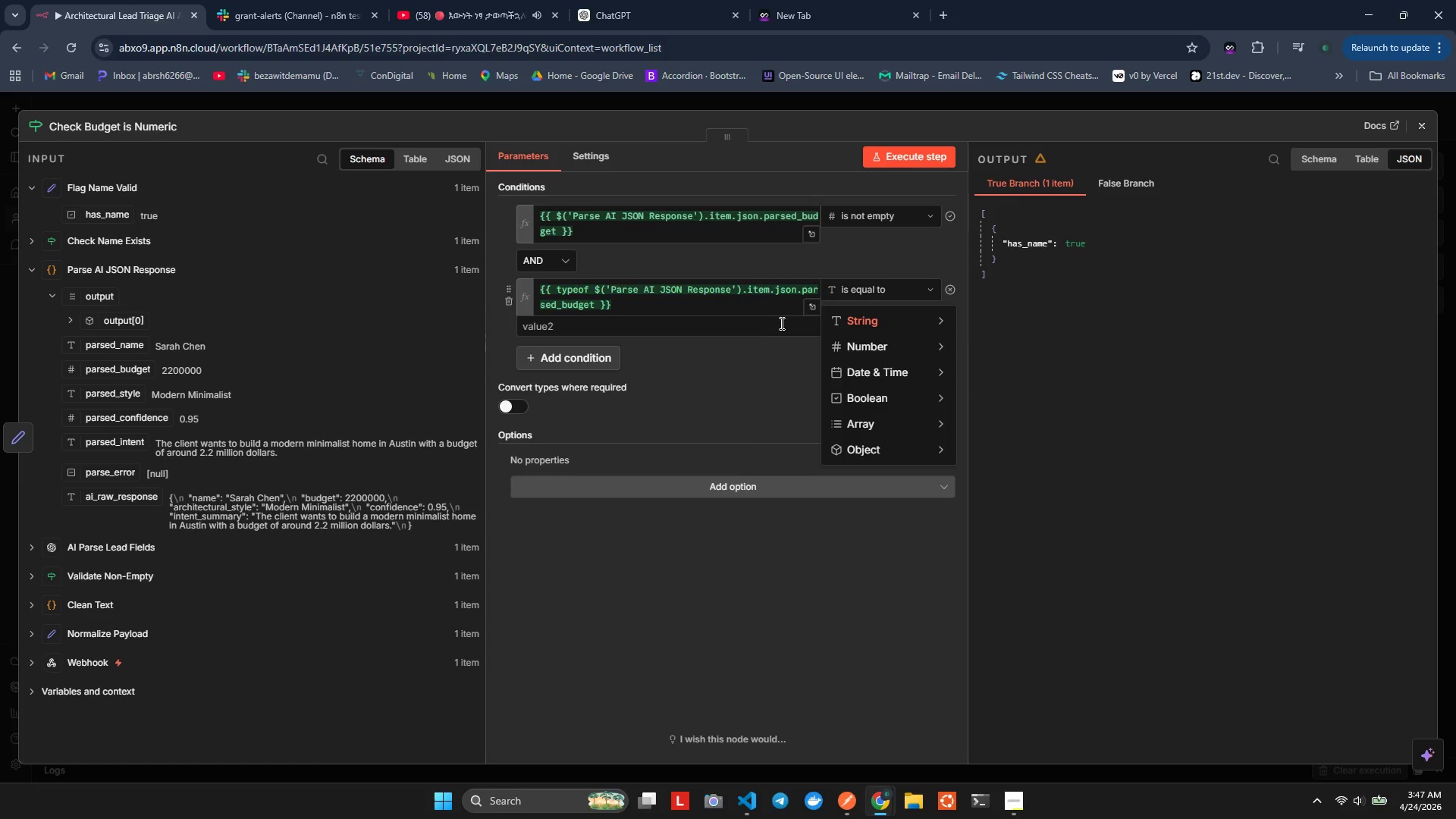 
left_click([764, 324])
 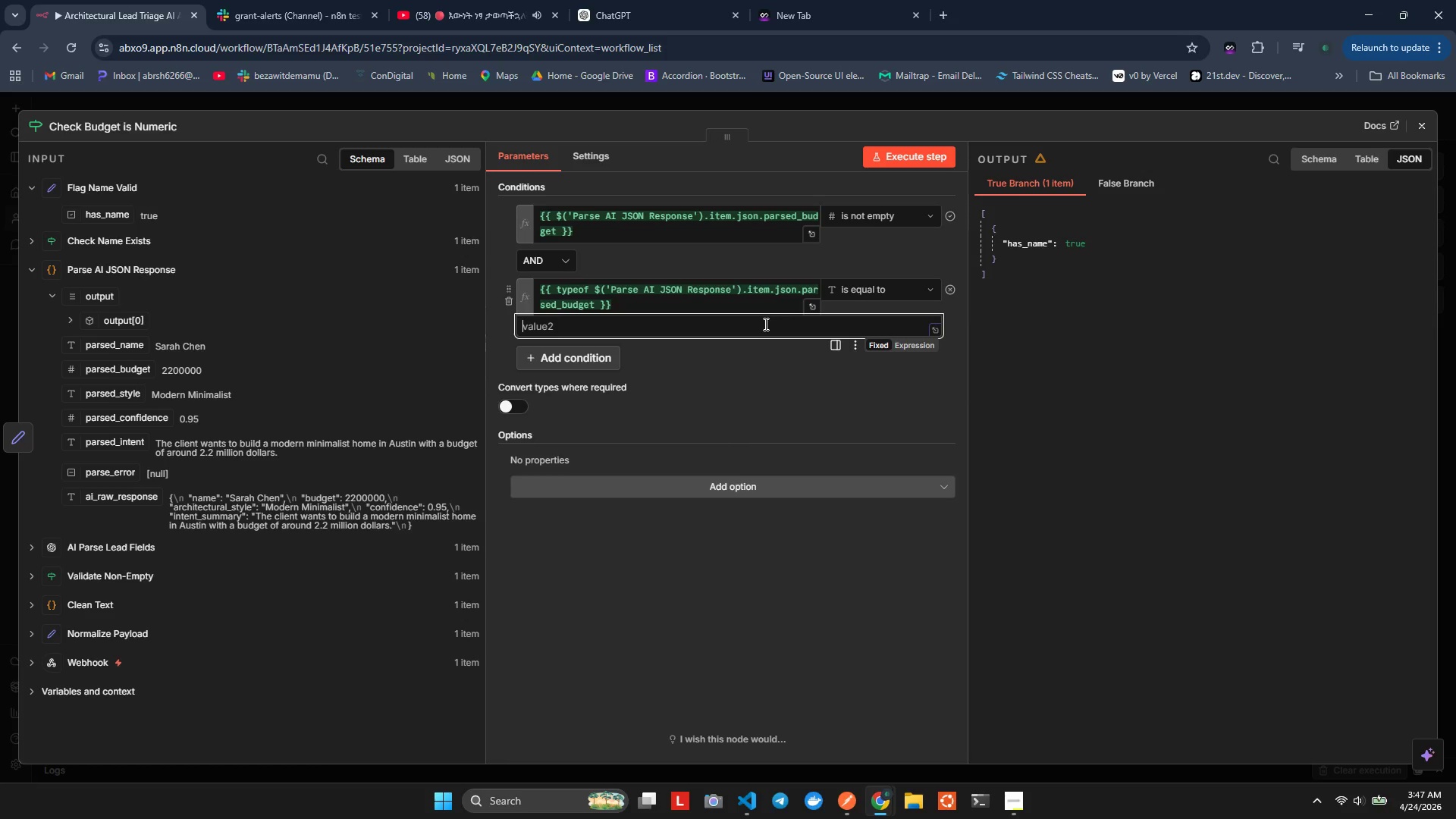 
type(number)
 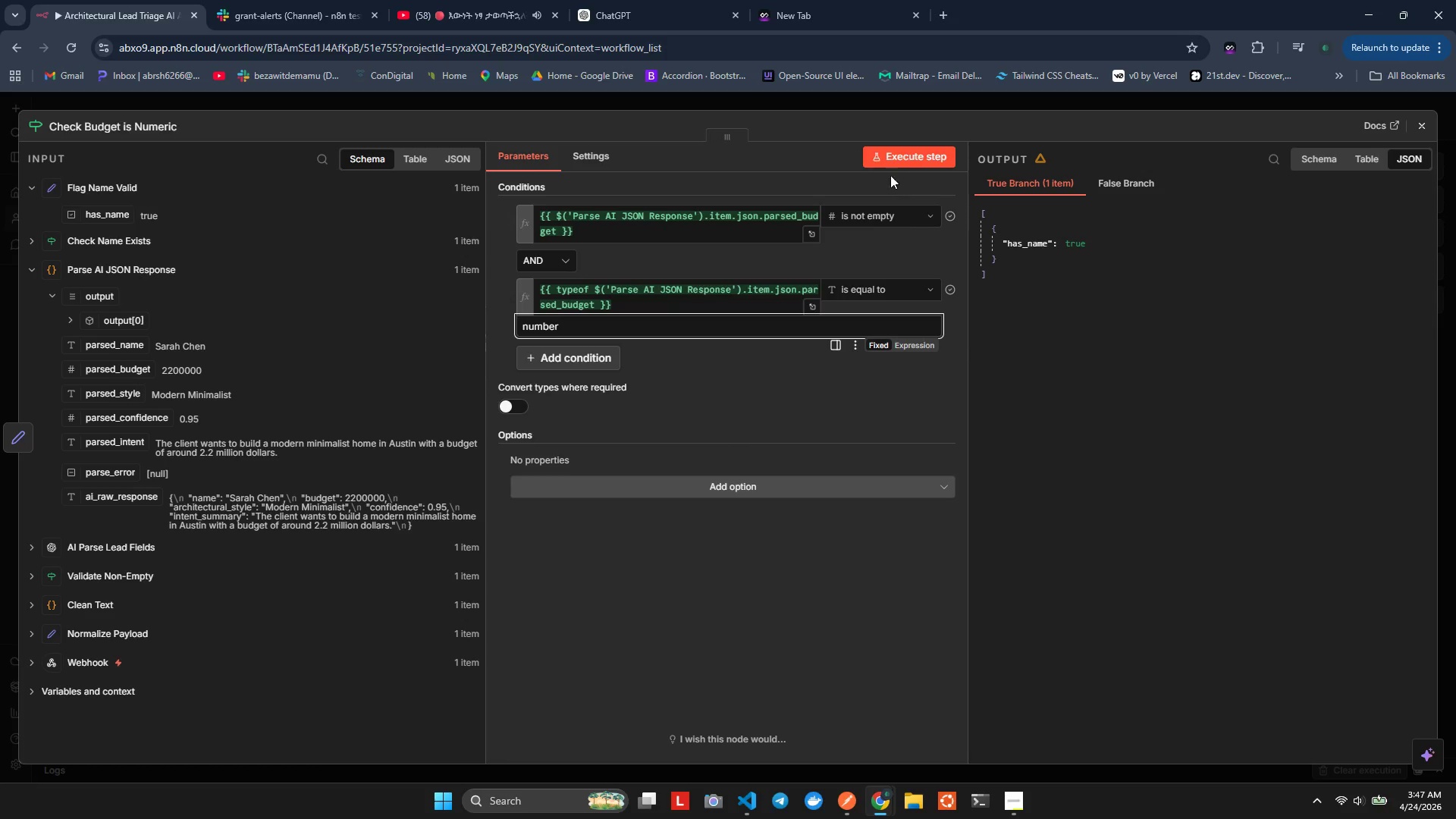 
left_click([893, 160])
 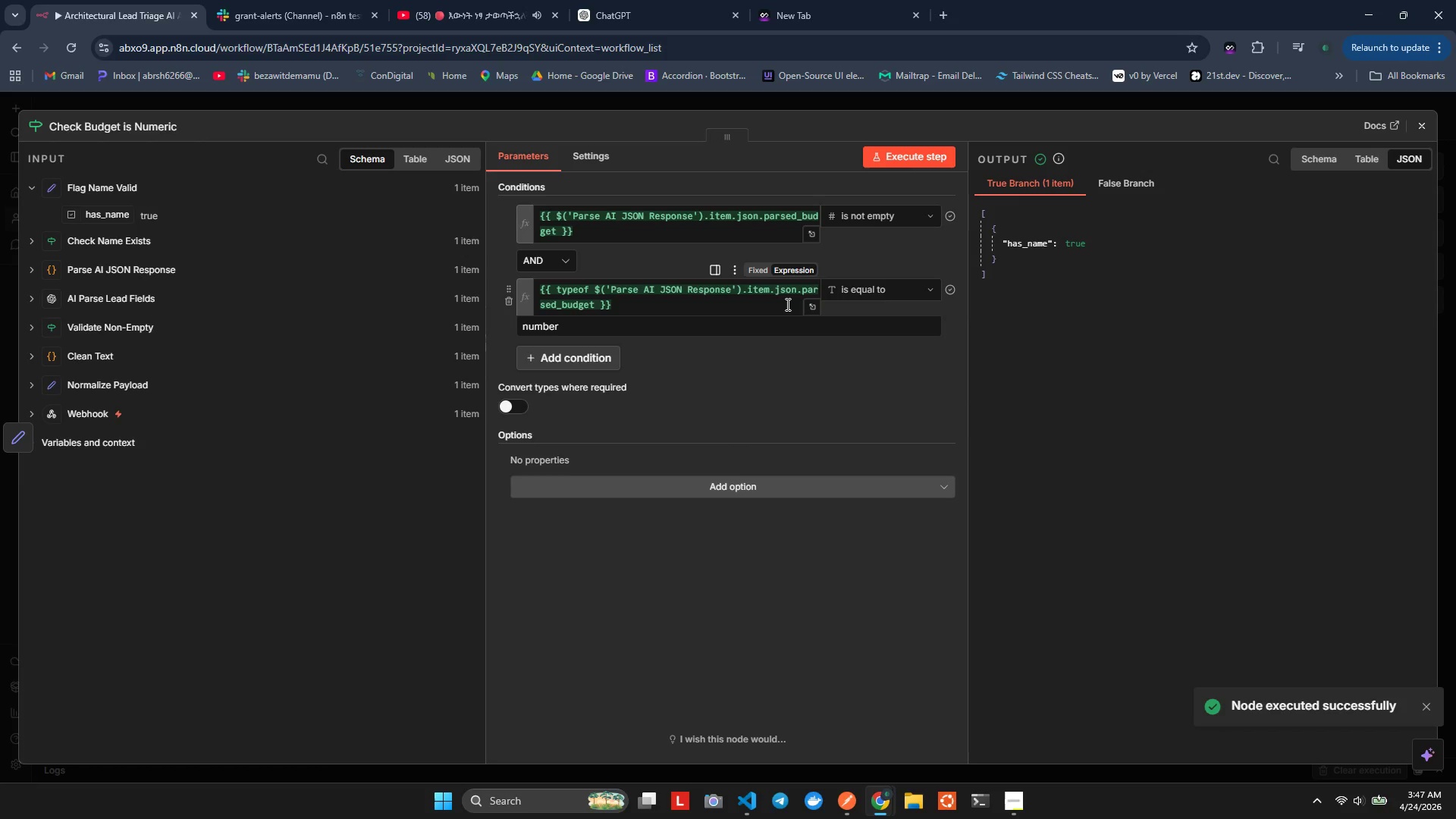 
left_click([657, 325])
 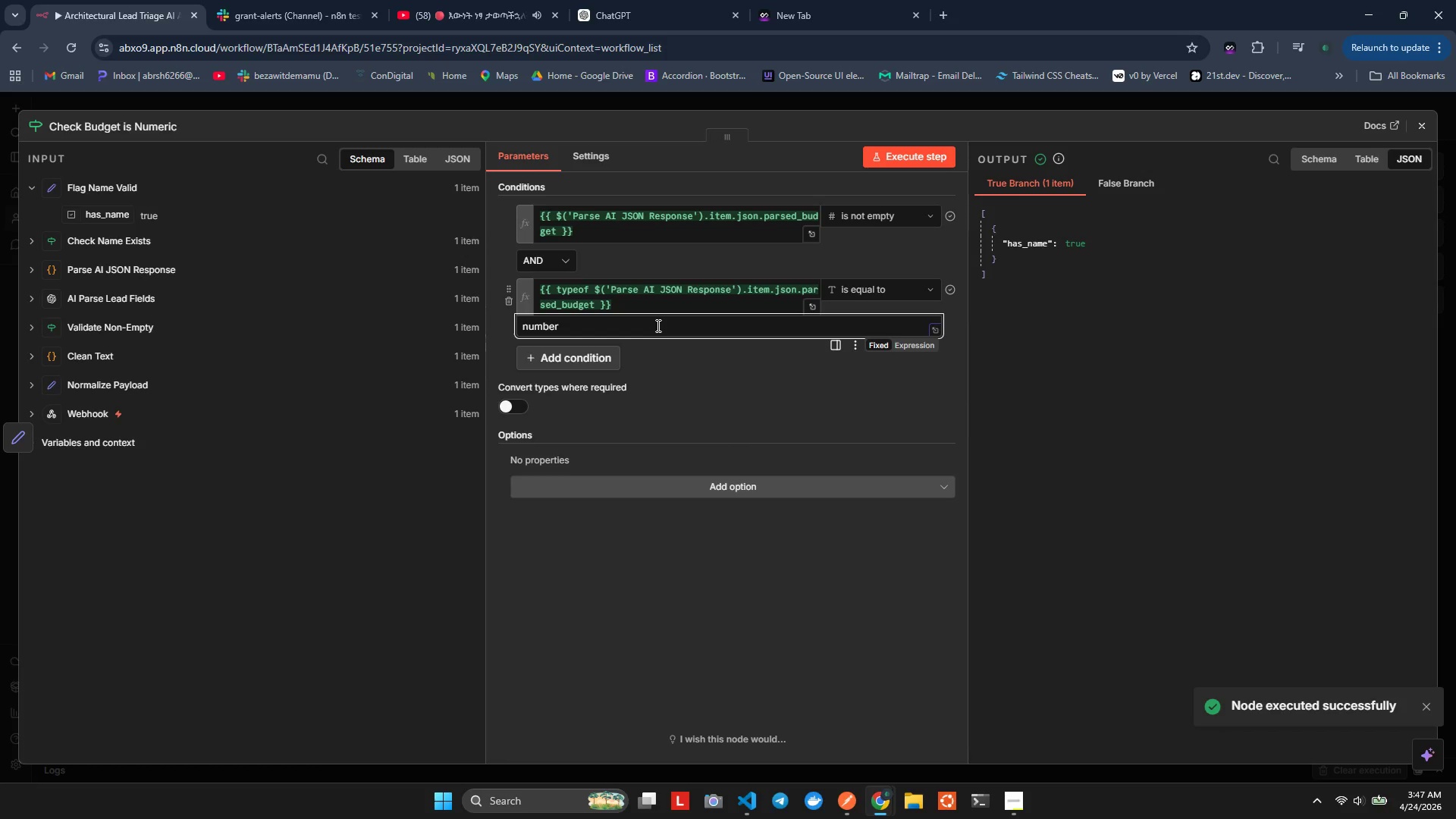 
key(H)
 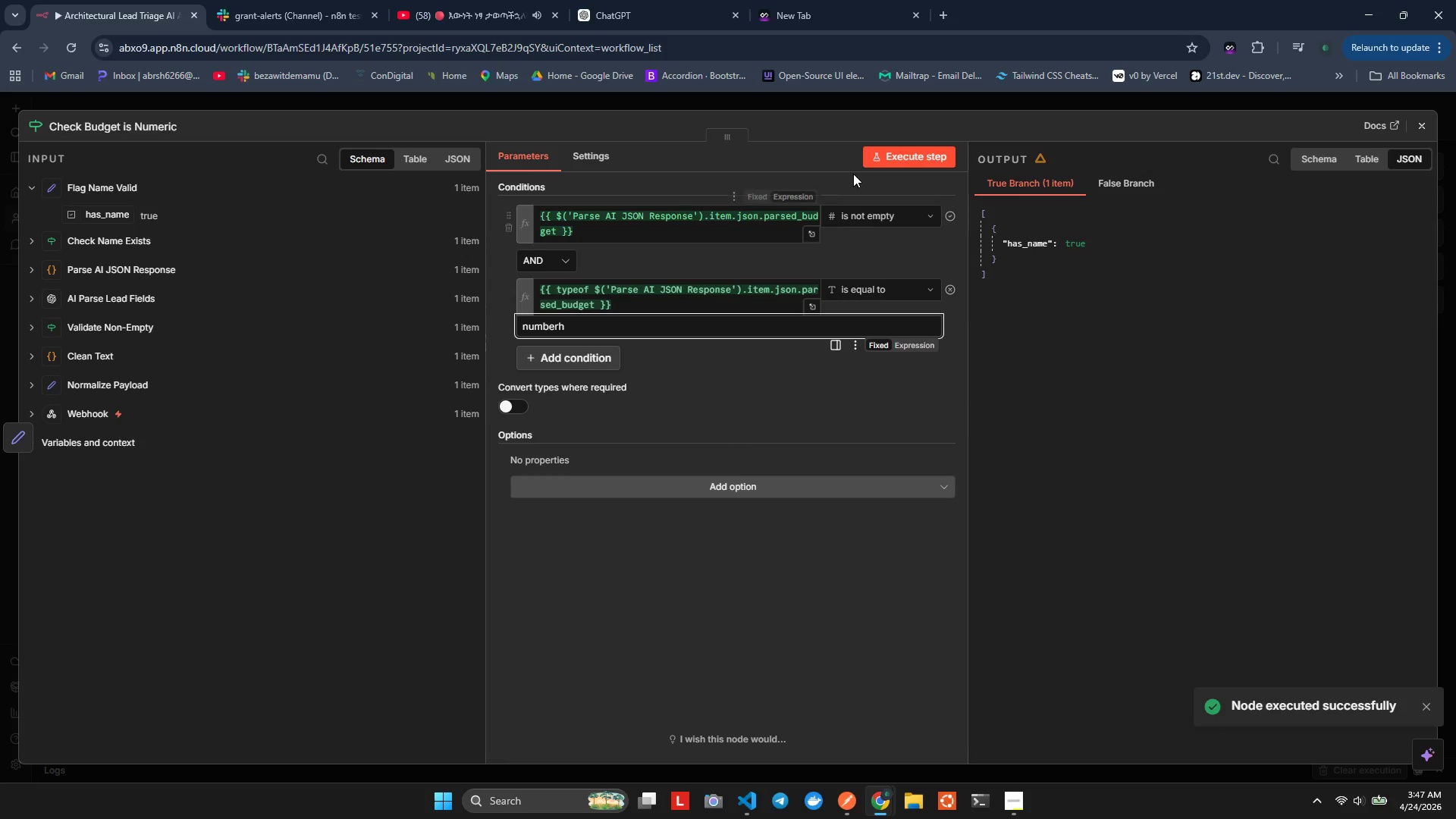 
left_click([884, 157])
 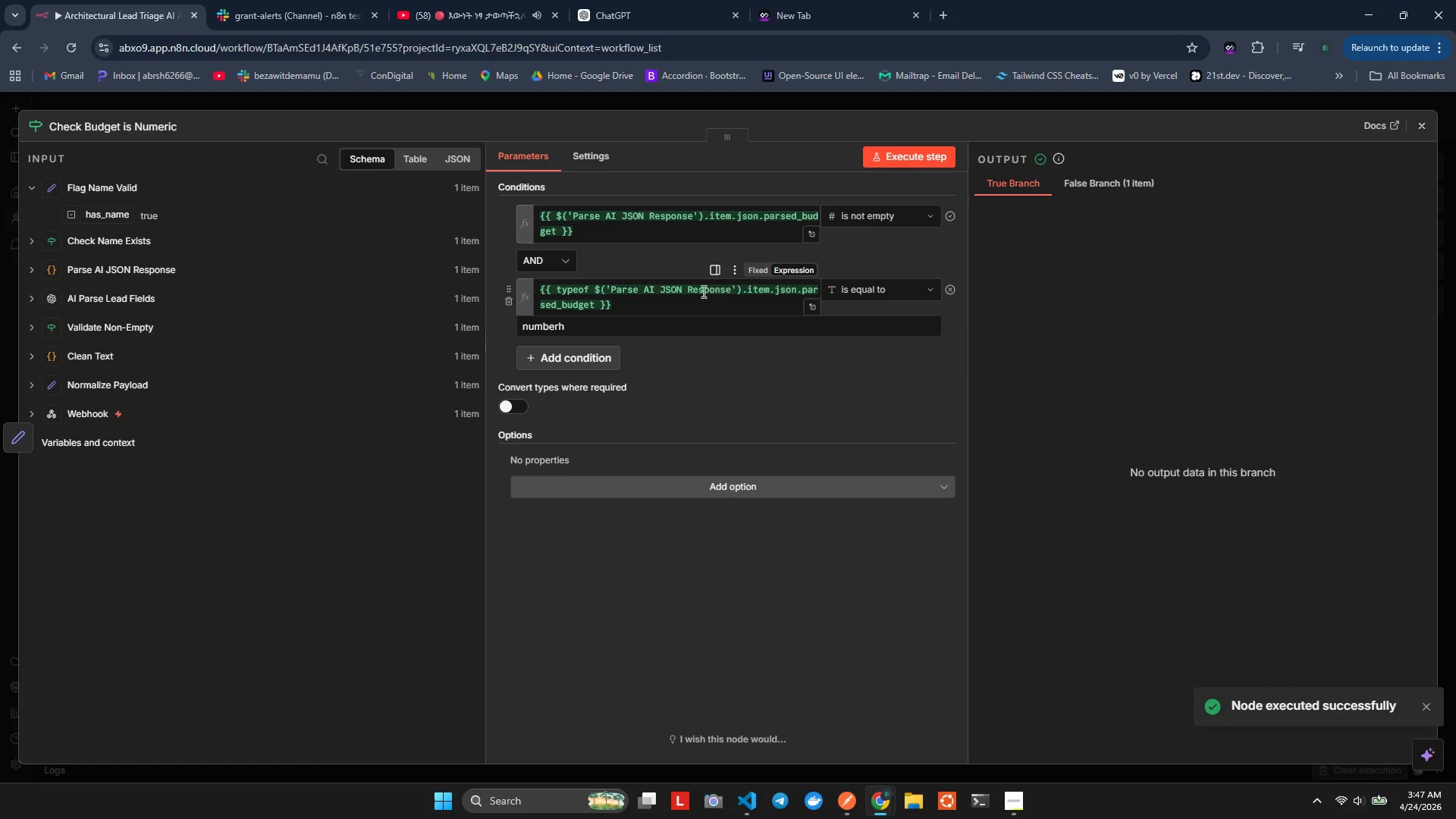 
left_click([648, 329])
 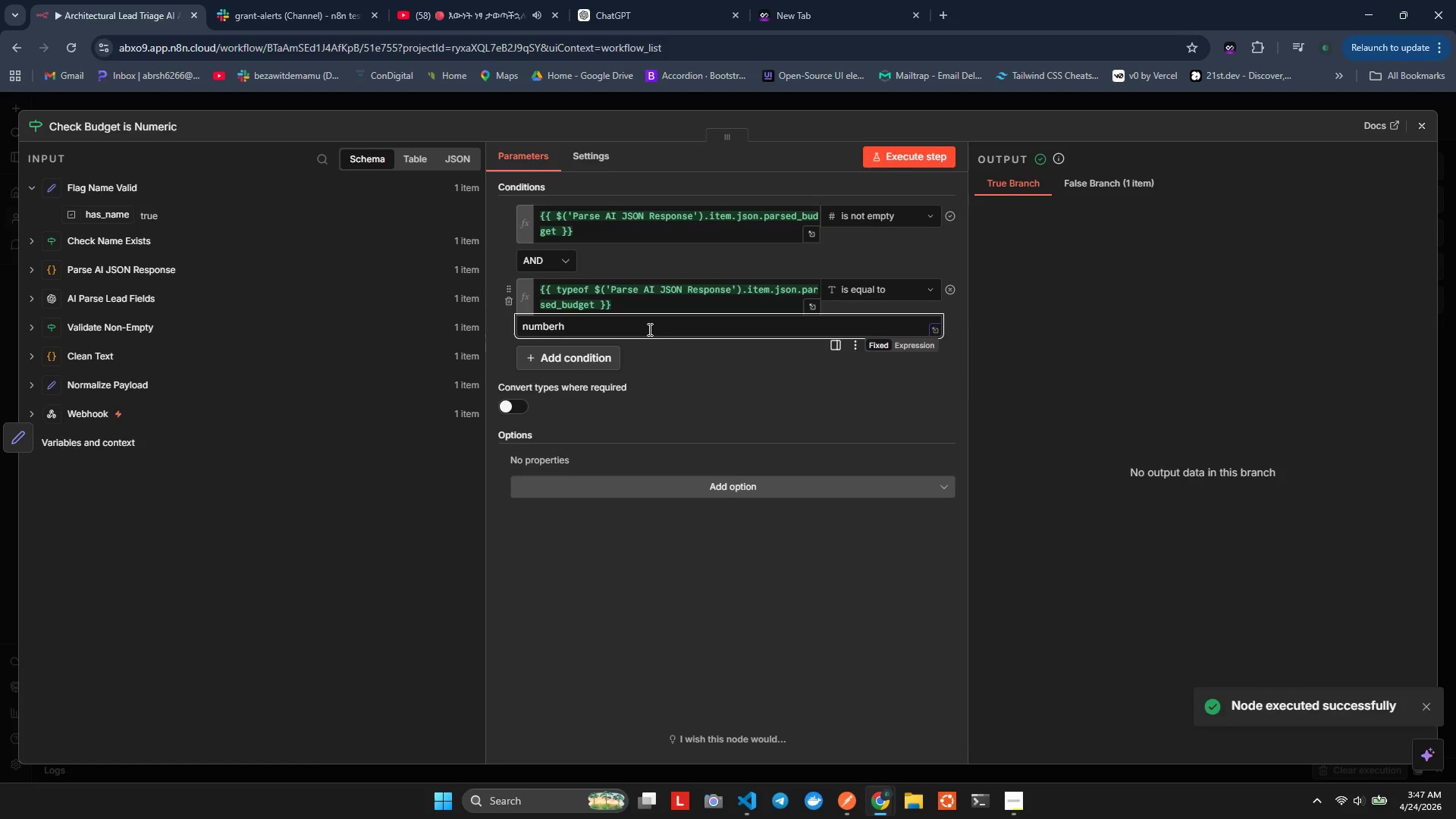 
key(Backspace)
 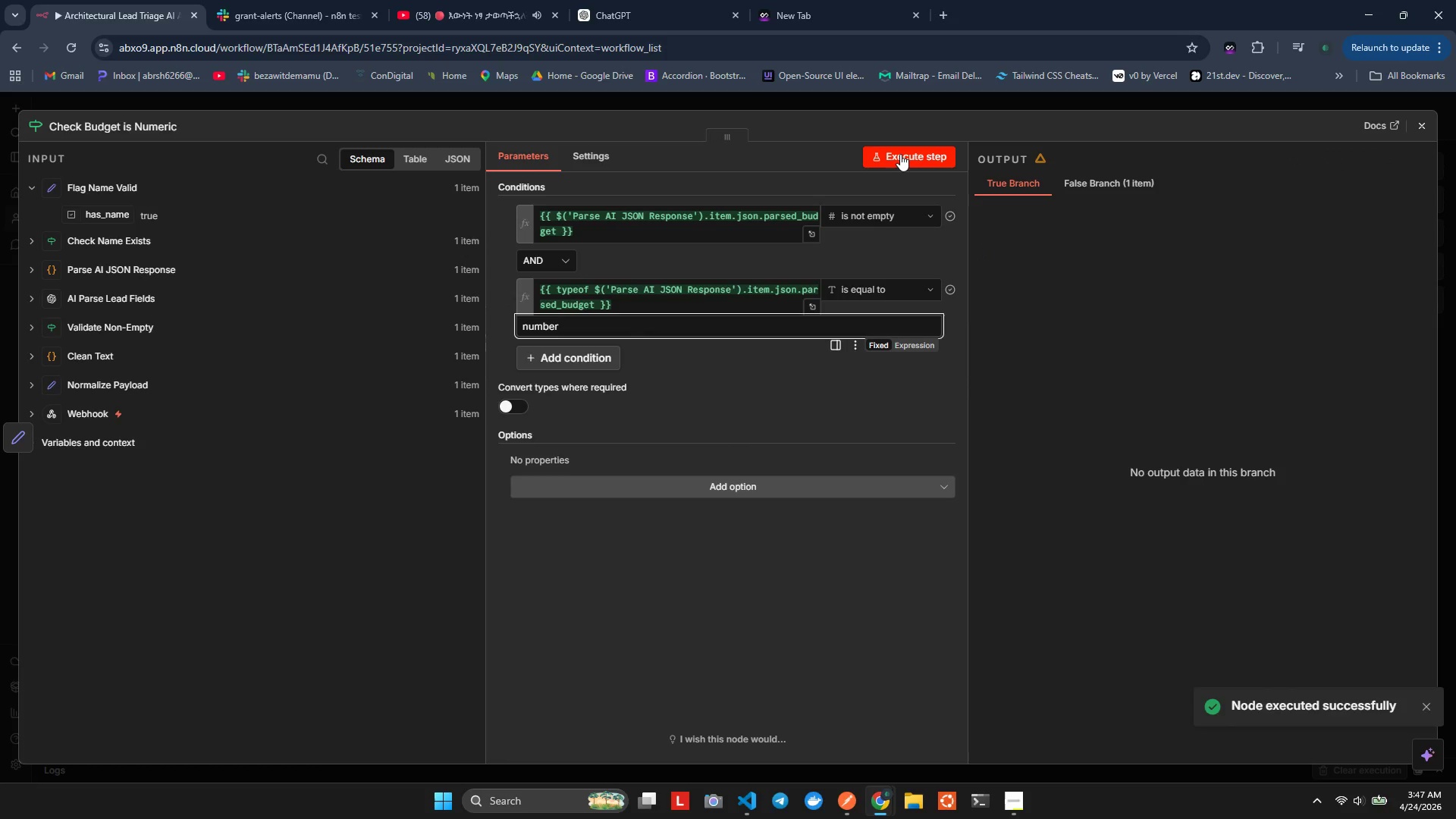 
left_click([899, 155])
 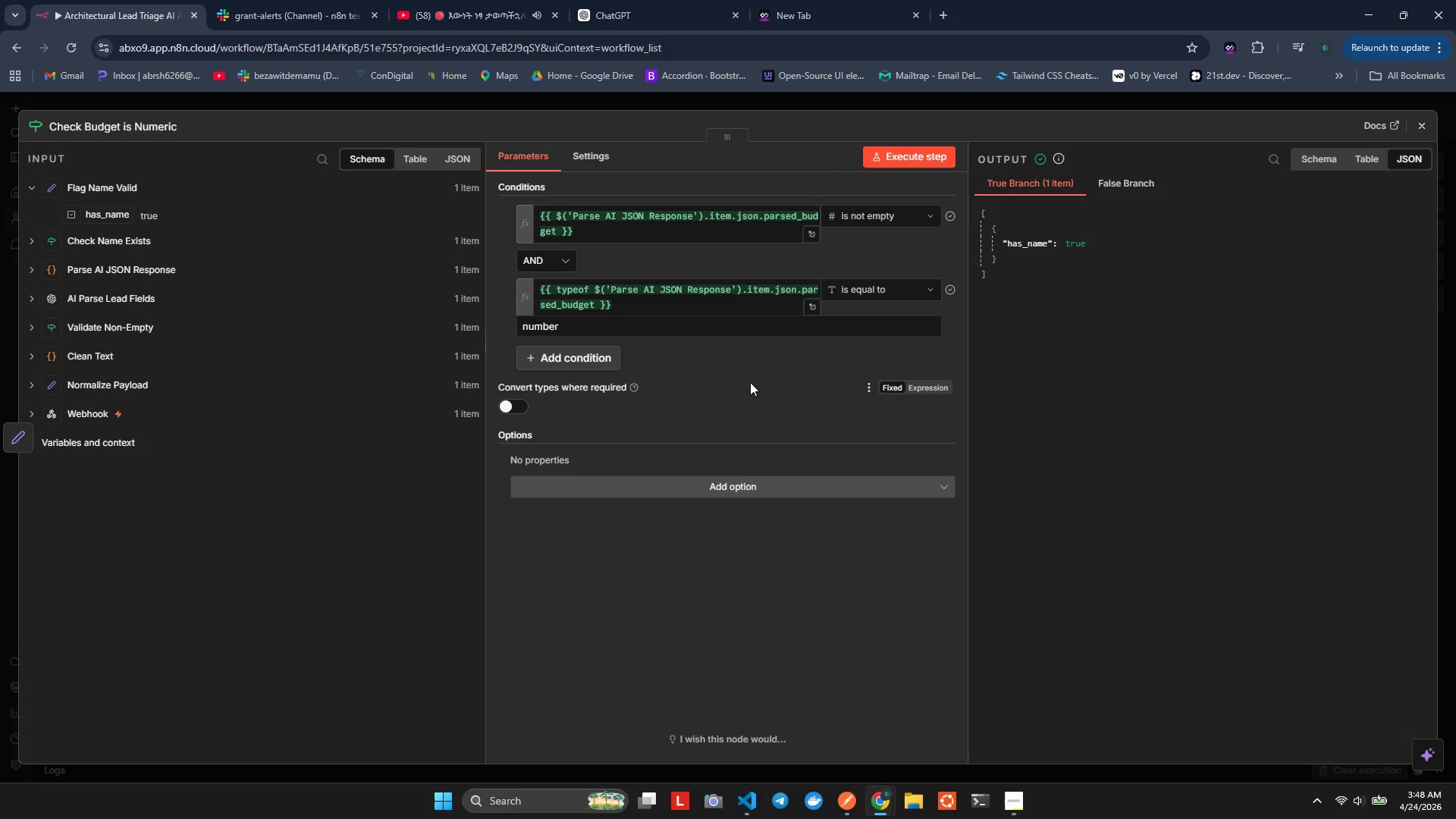 
wait(35.52)
 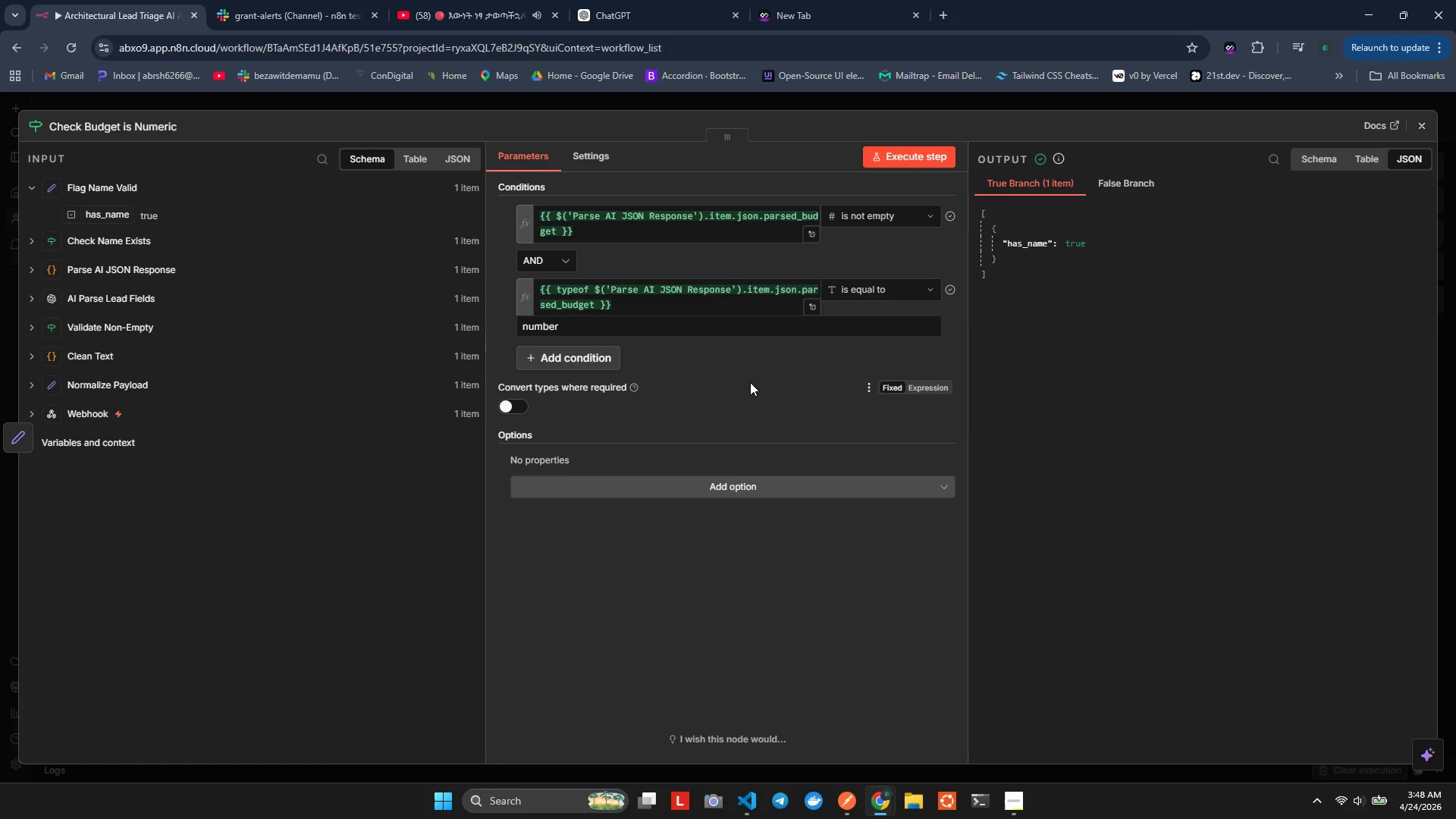 
left_click([1425, 121])
 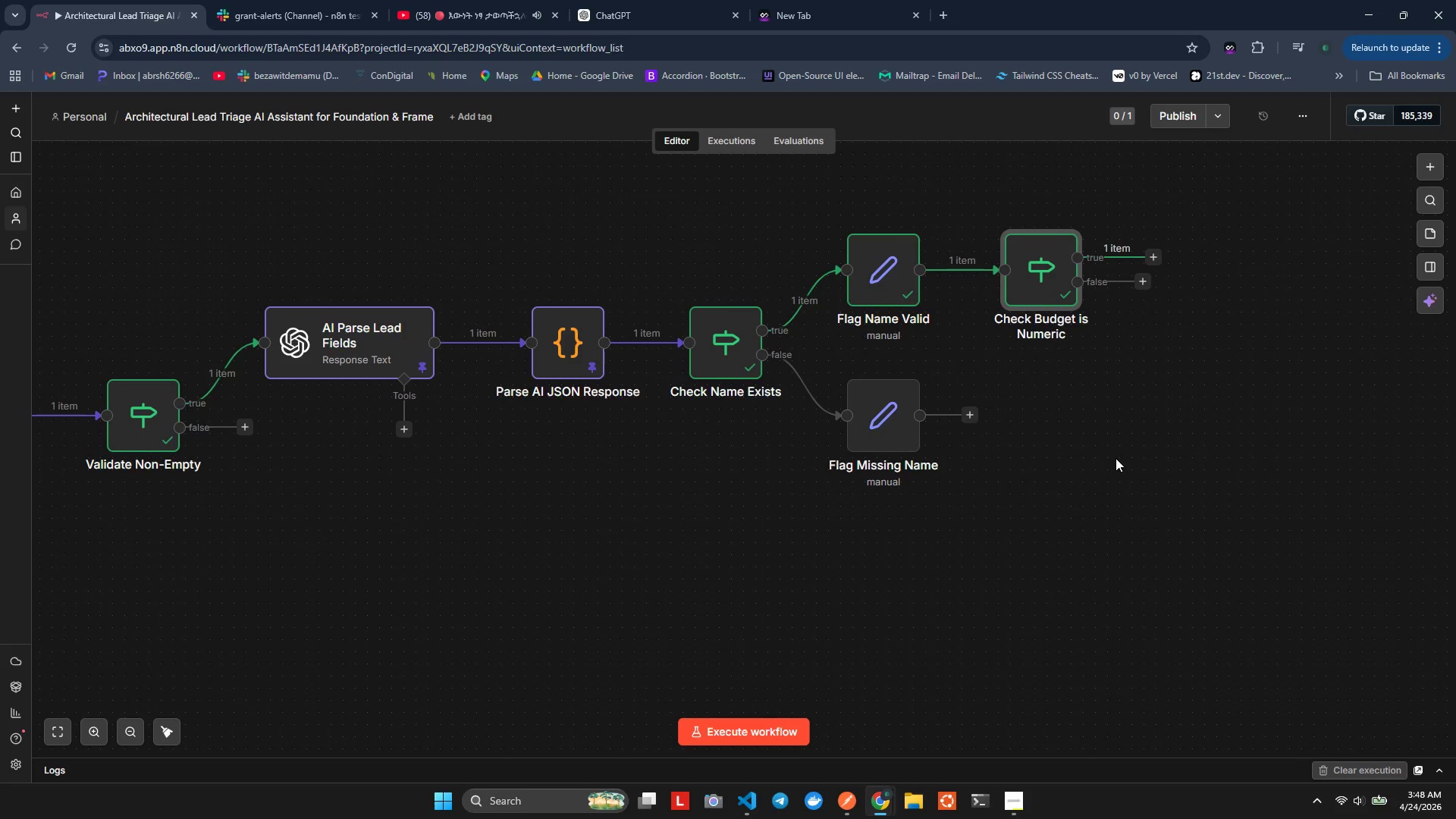 
wait(28.51)
 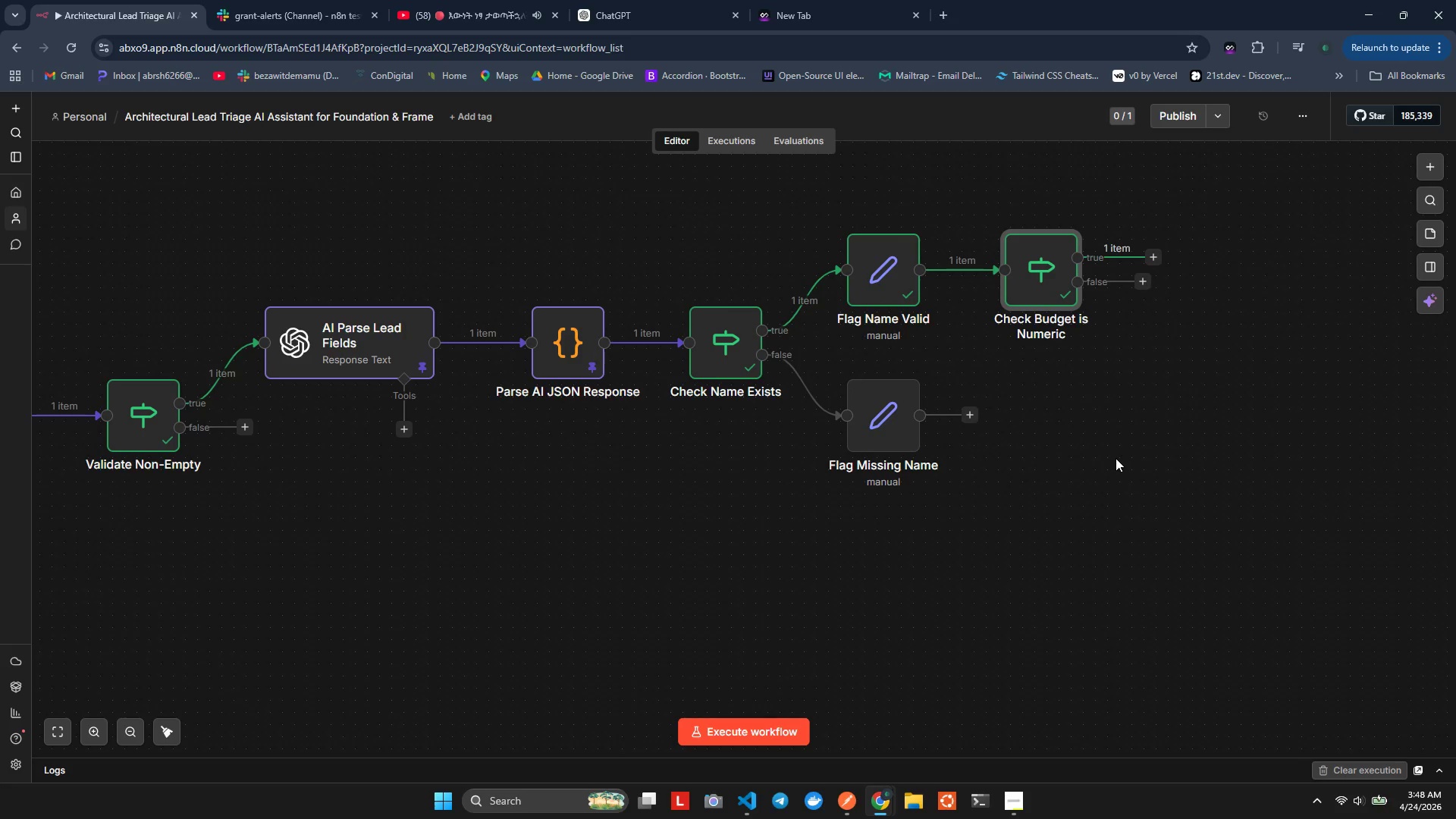 
double_click([880, 254])
 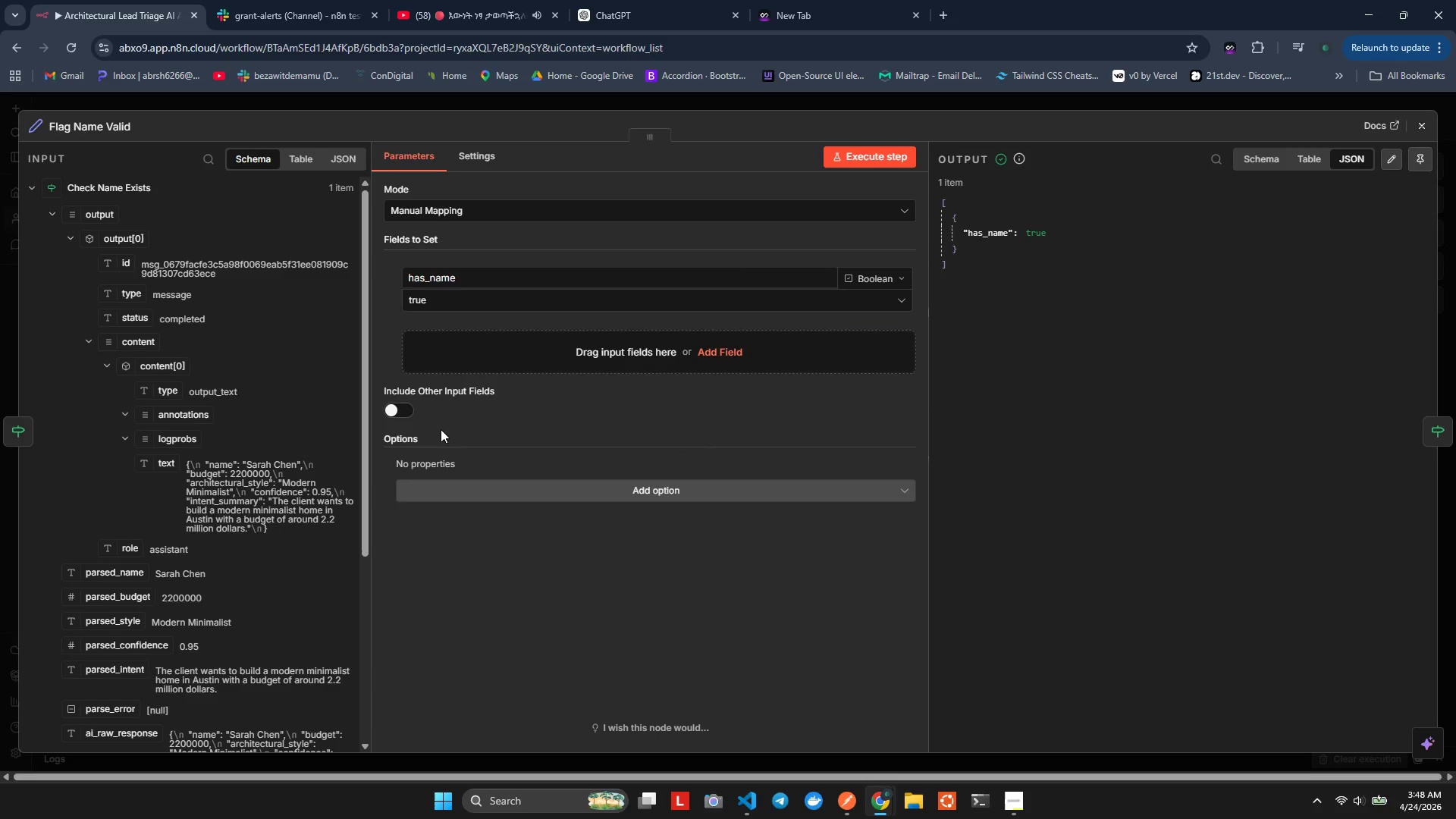 
left_click([402, 413])
 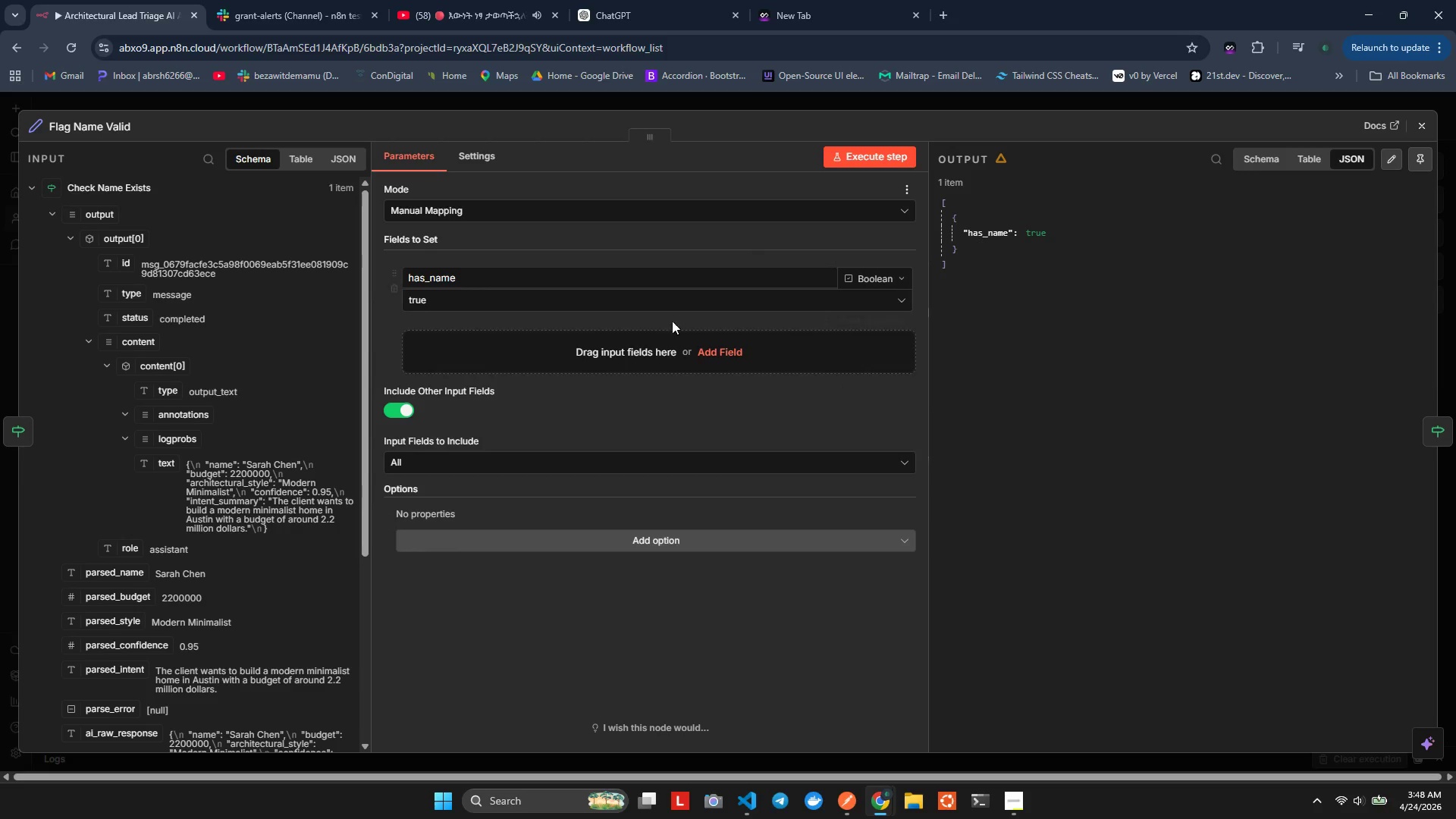 
left_click([501, 462])
 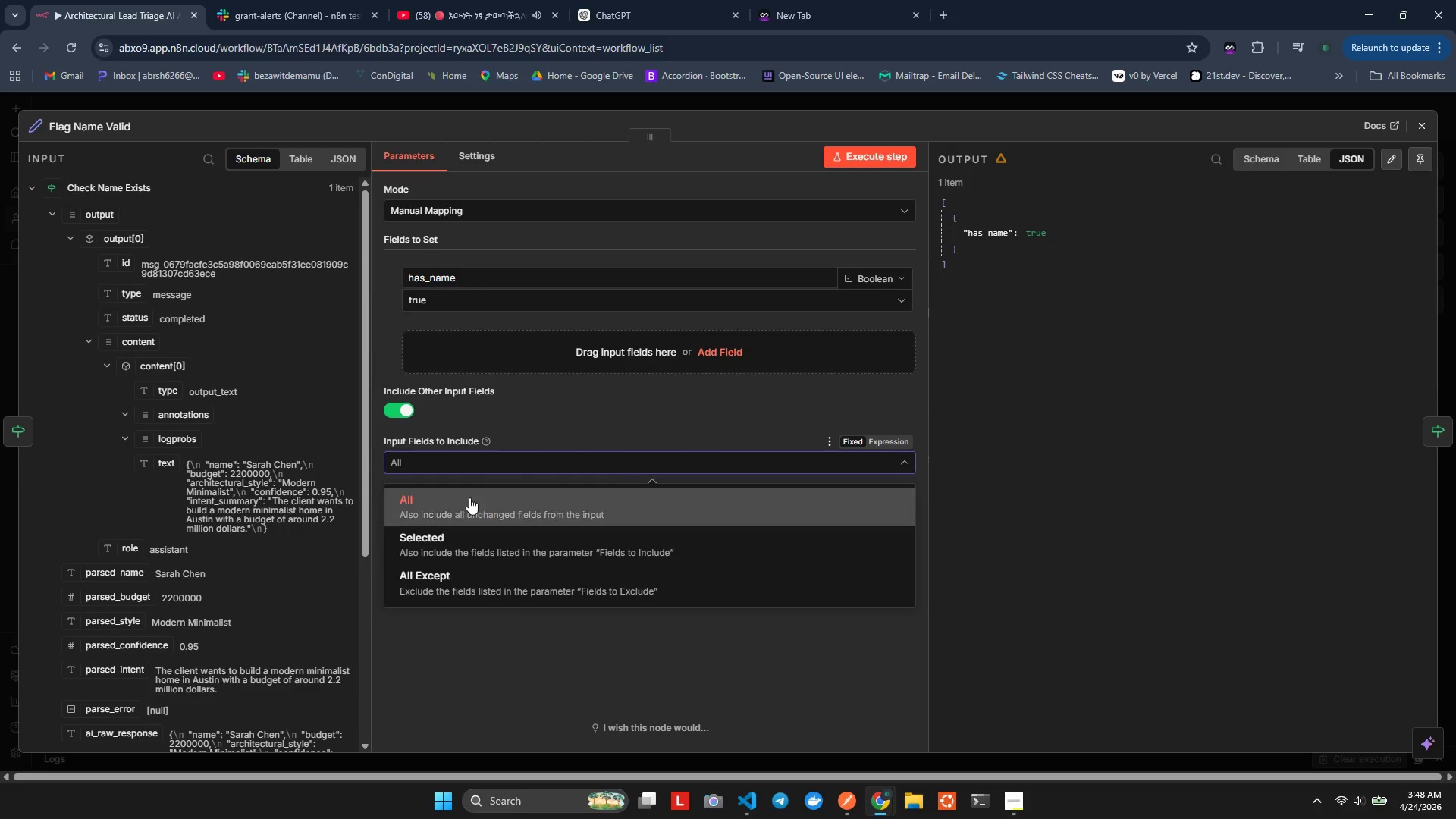 
left_click([444, 535])
 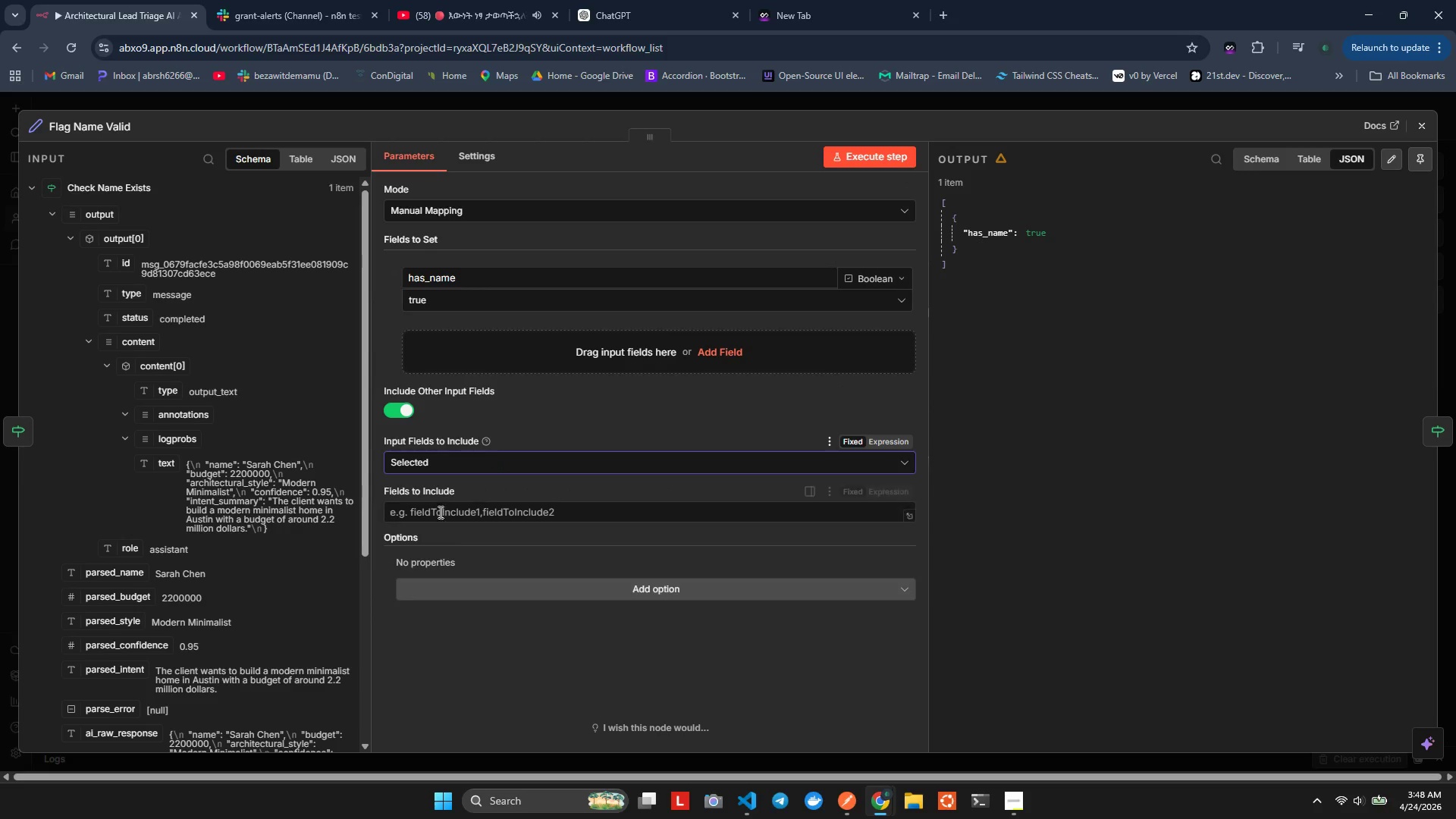 
left_click([439, 502])
 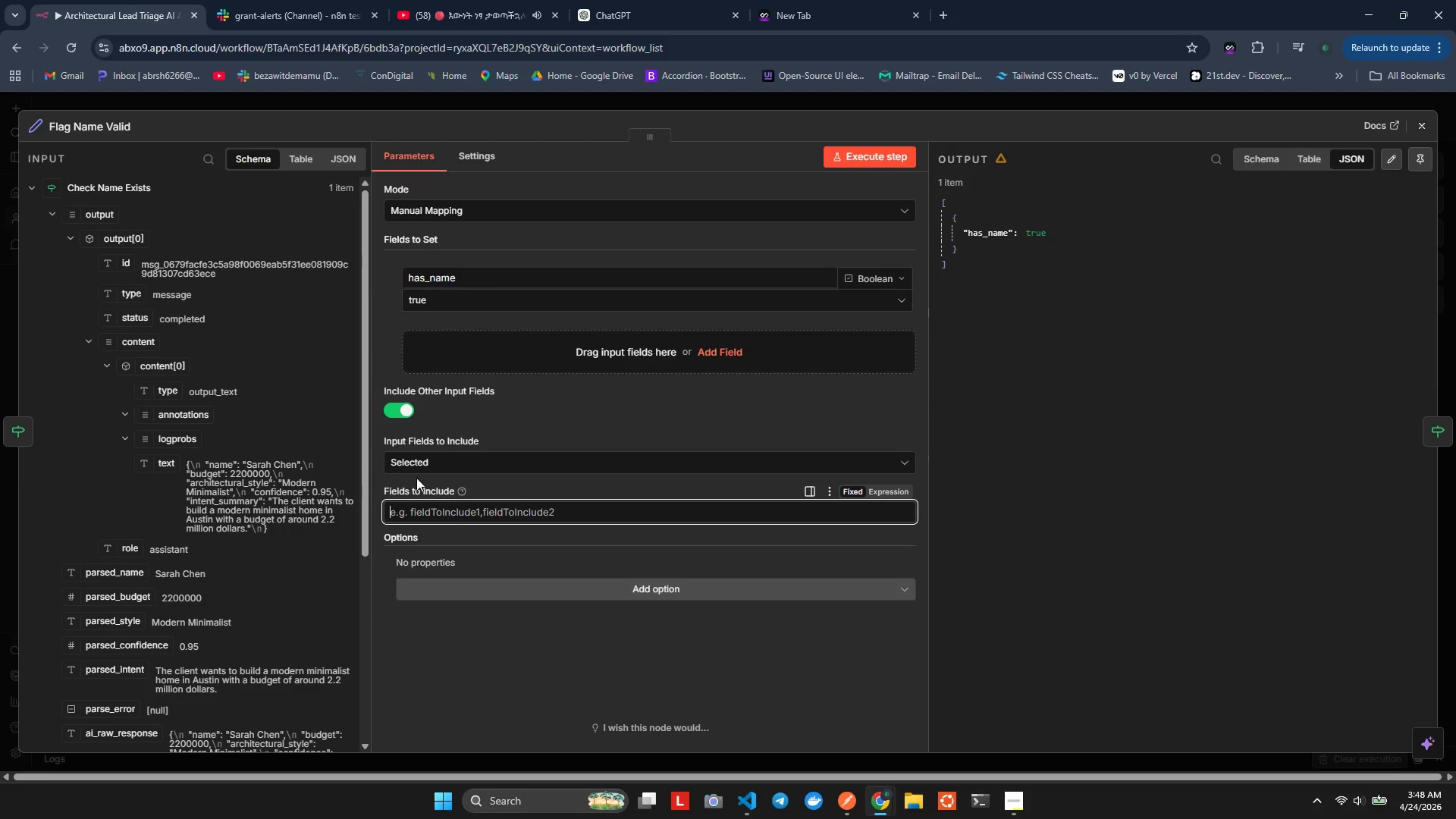 
left_click([405, 417])
 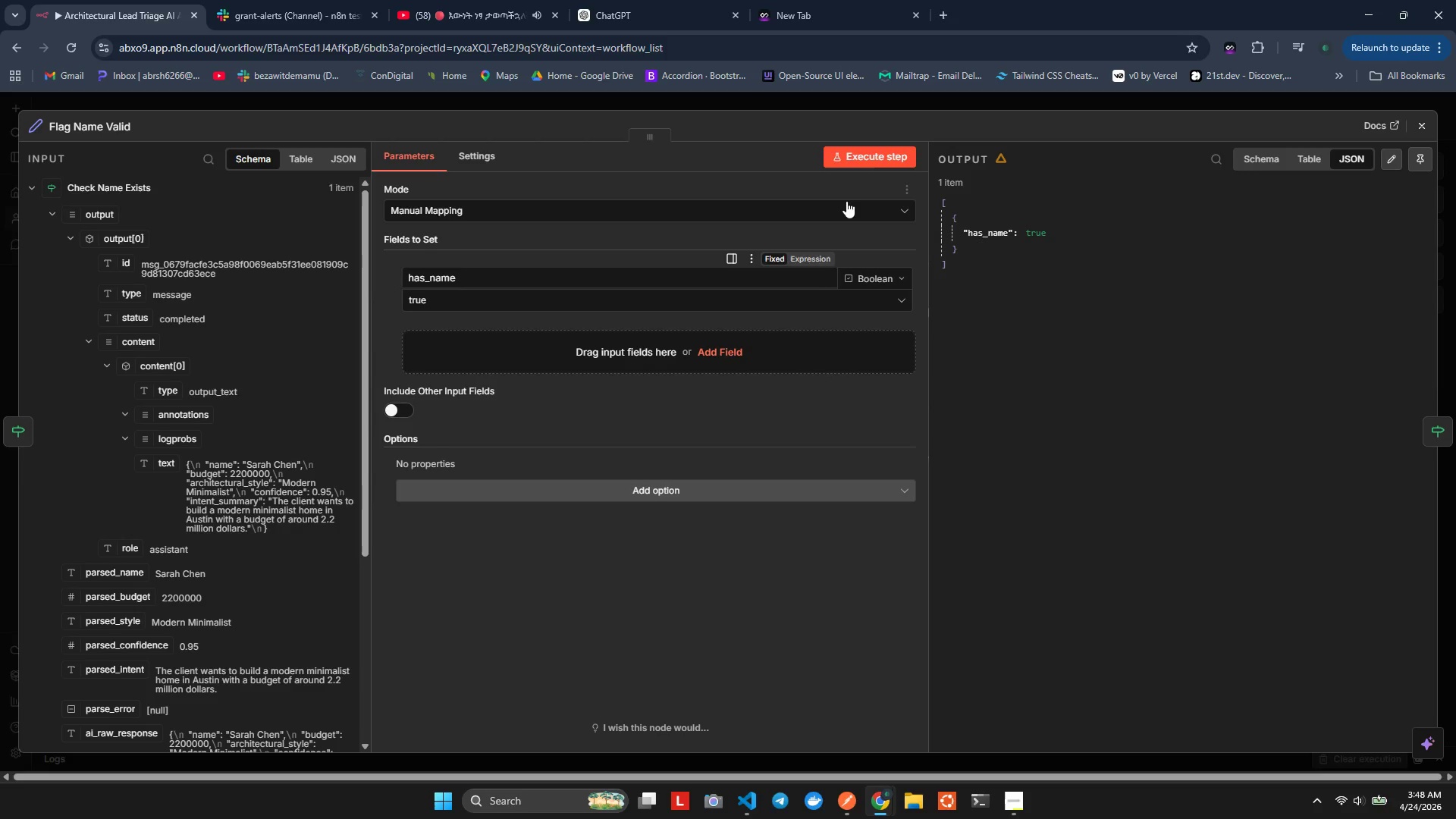 
left_click([865, 162])
 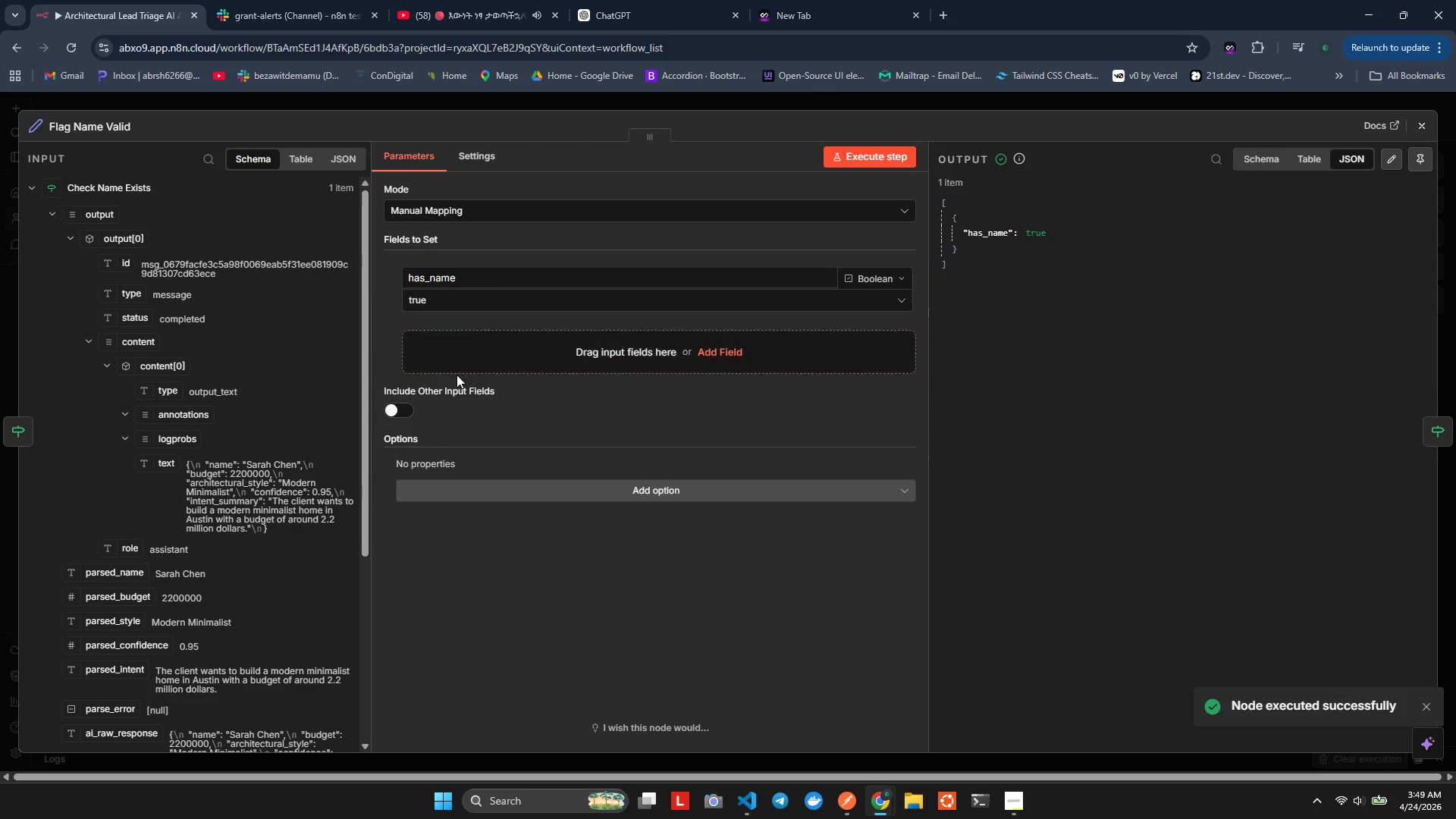 
left_click([399, 419])
 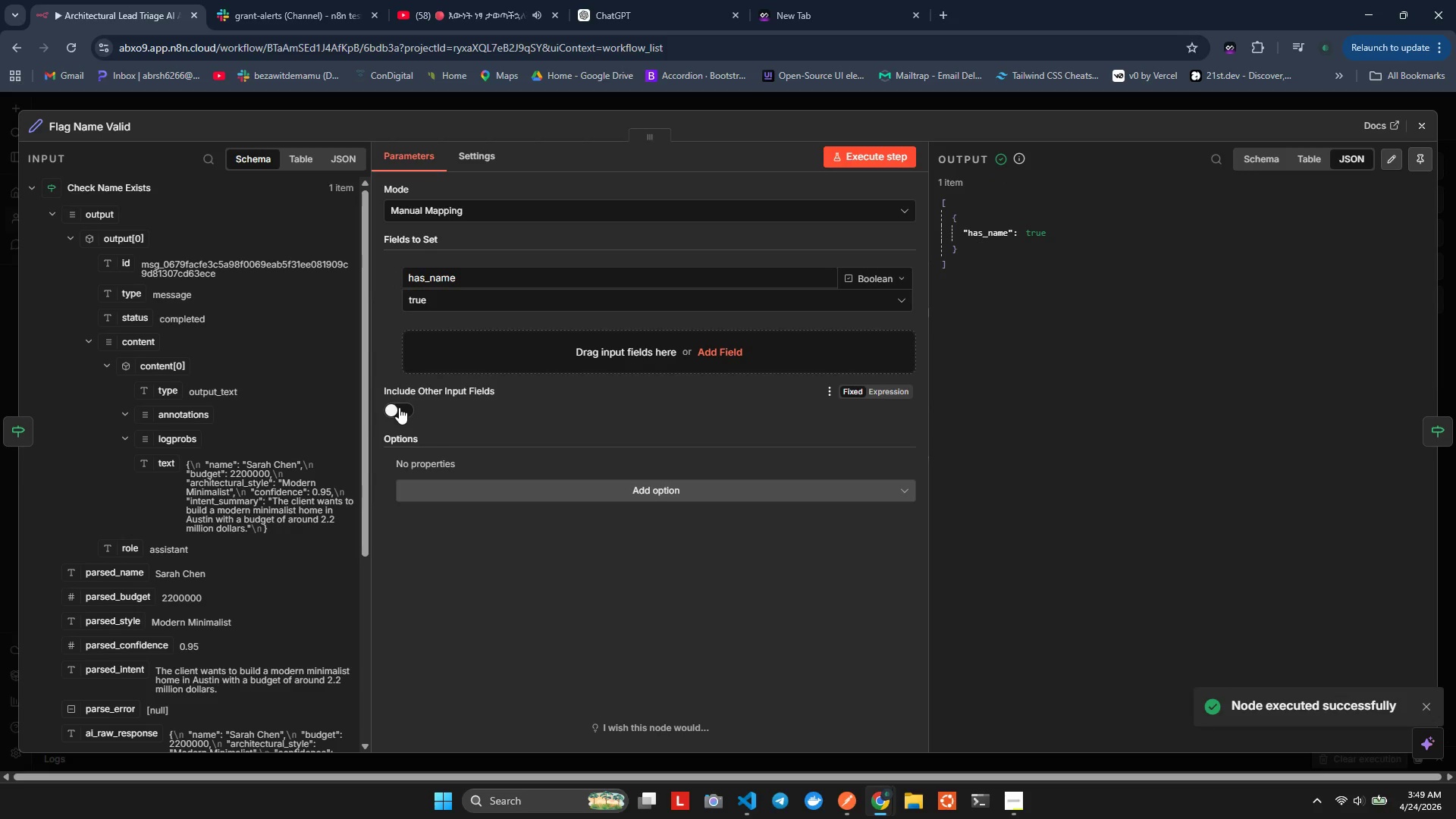 
left_click([399, 407])
 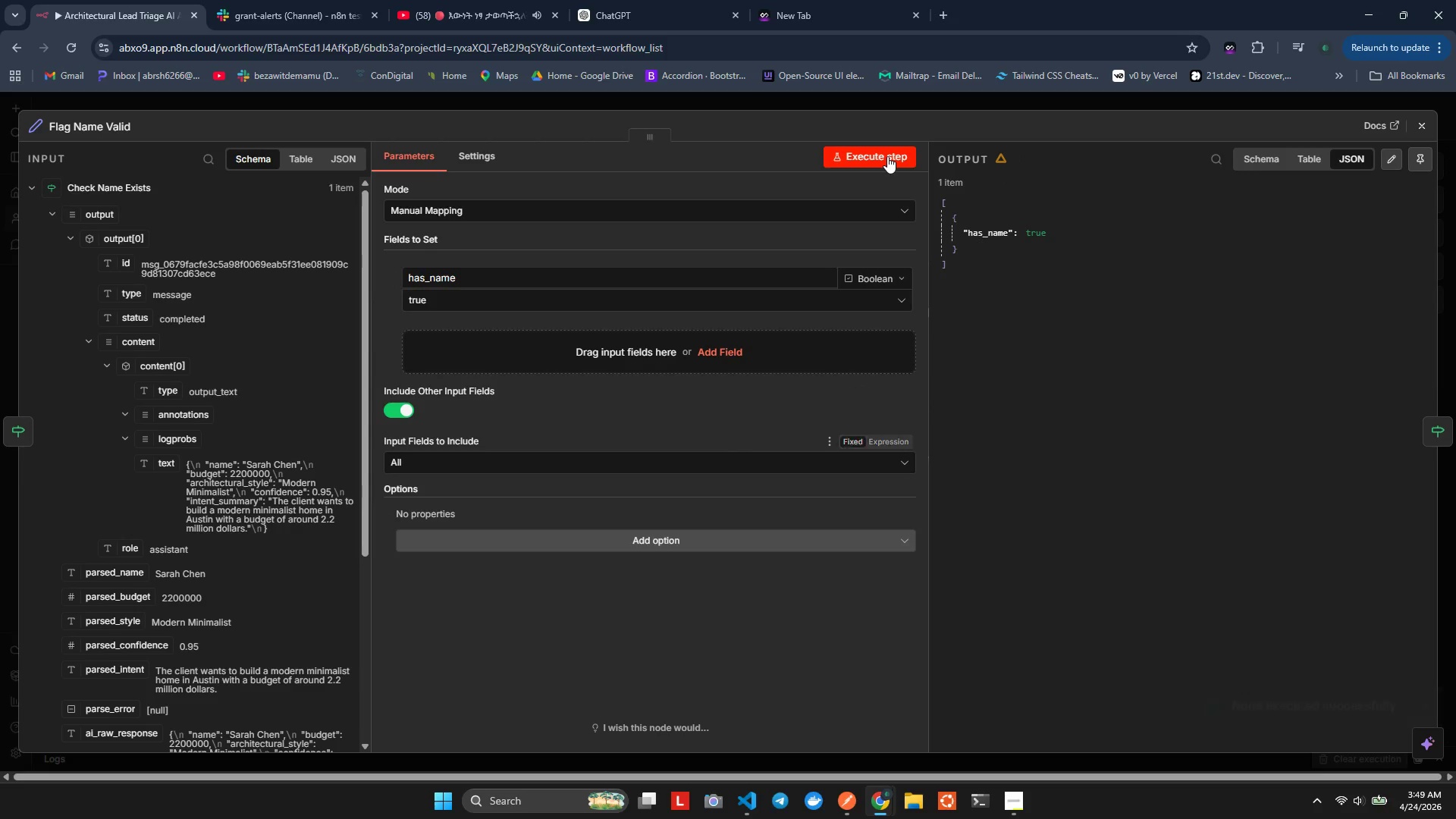 
left_click([877, 152])
 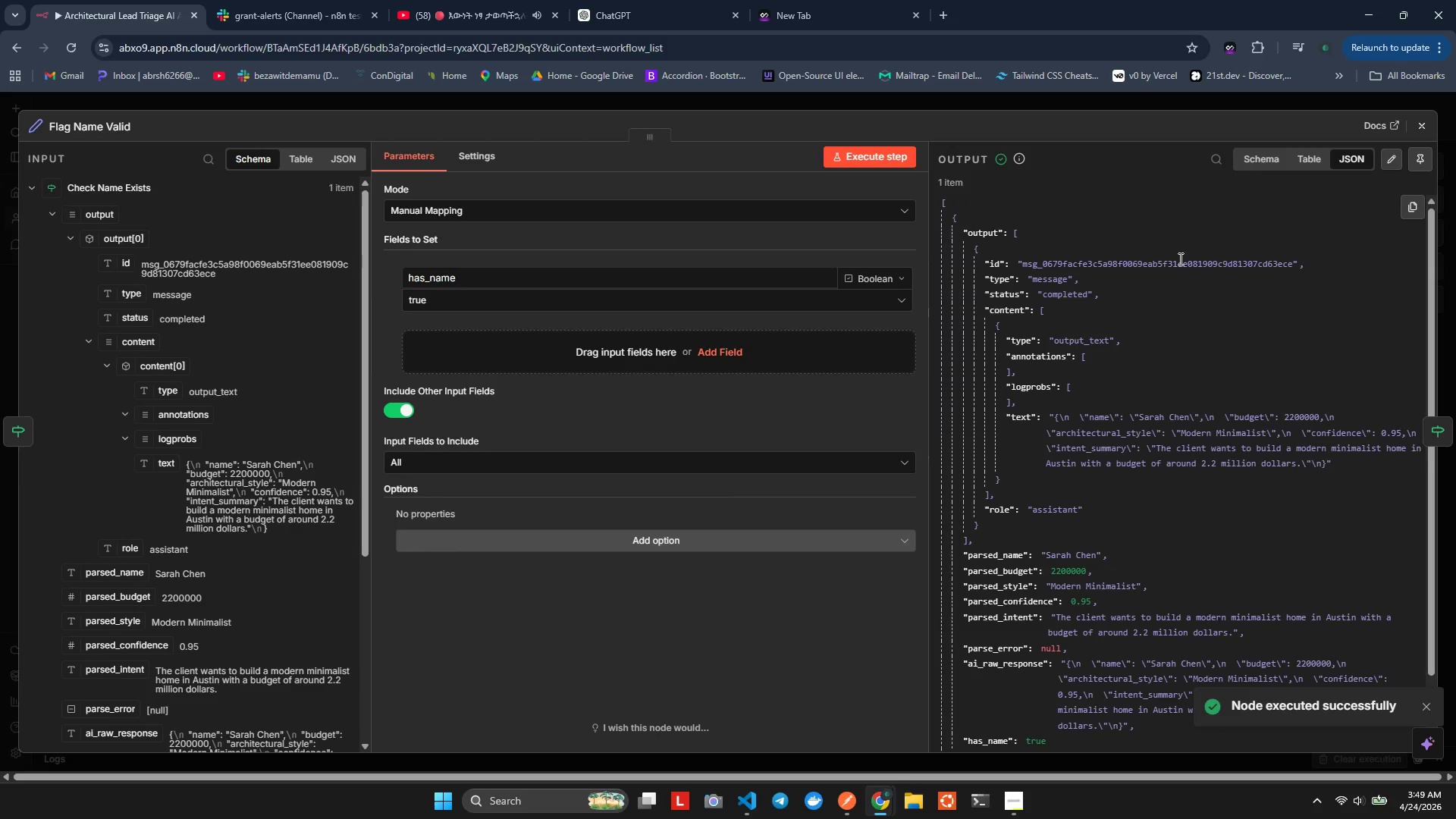 
wait(6.34)
 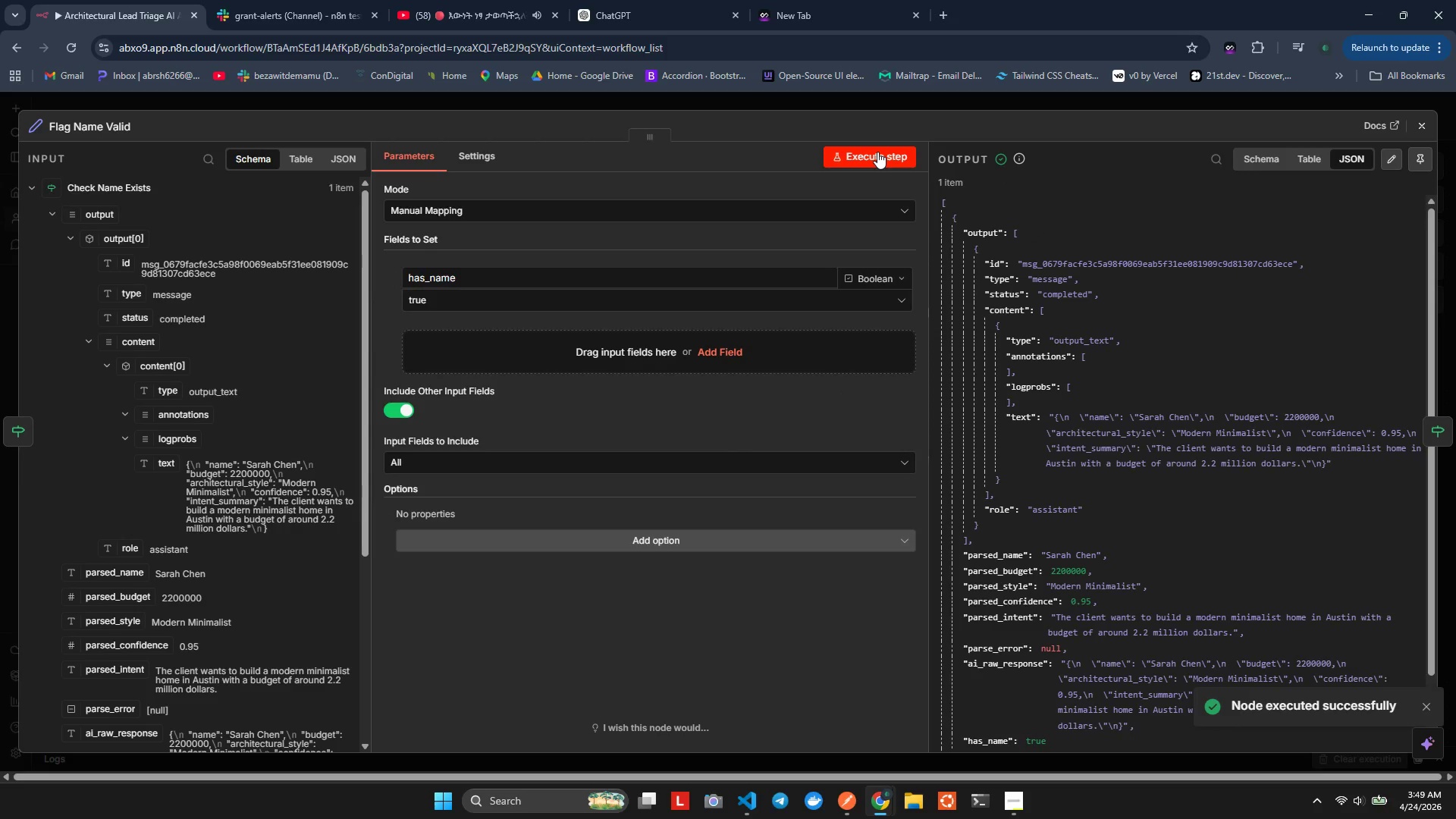 
left_click([1424, 117])
 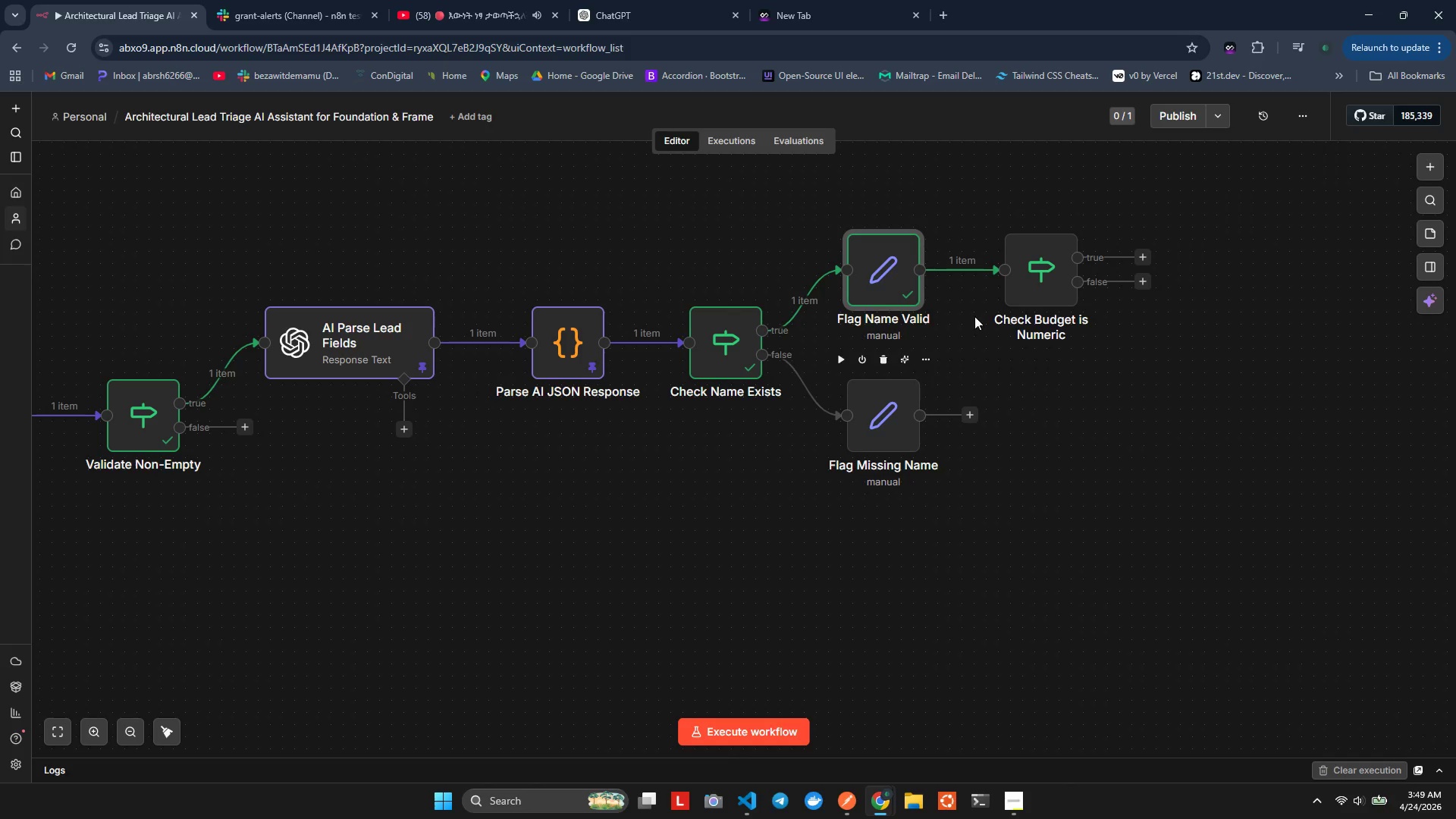 
double_click([1037, 267])
 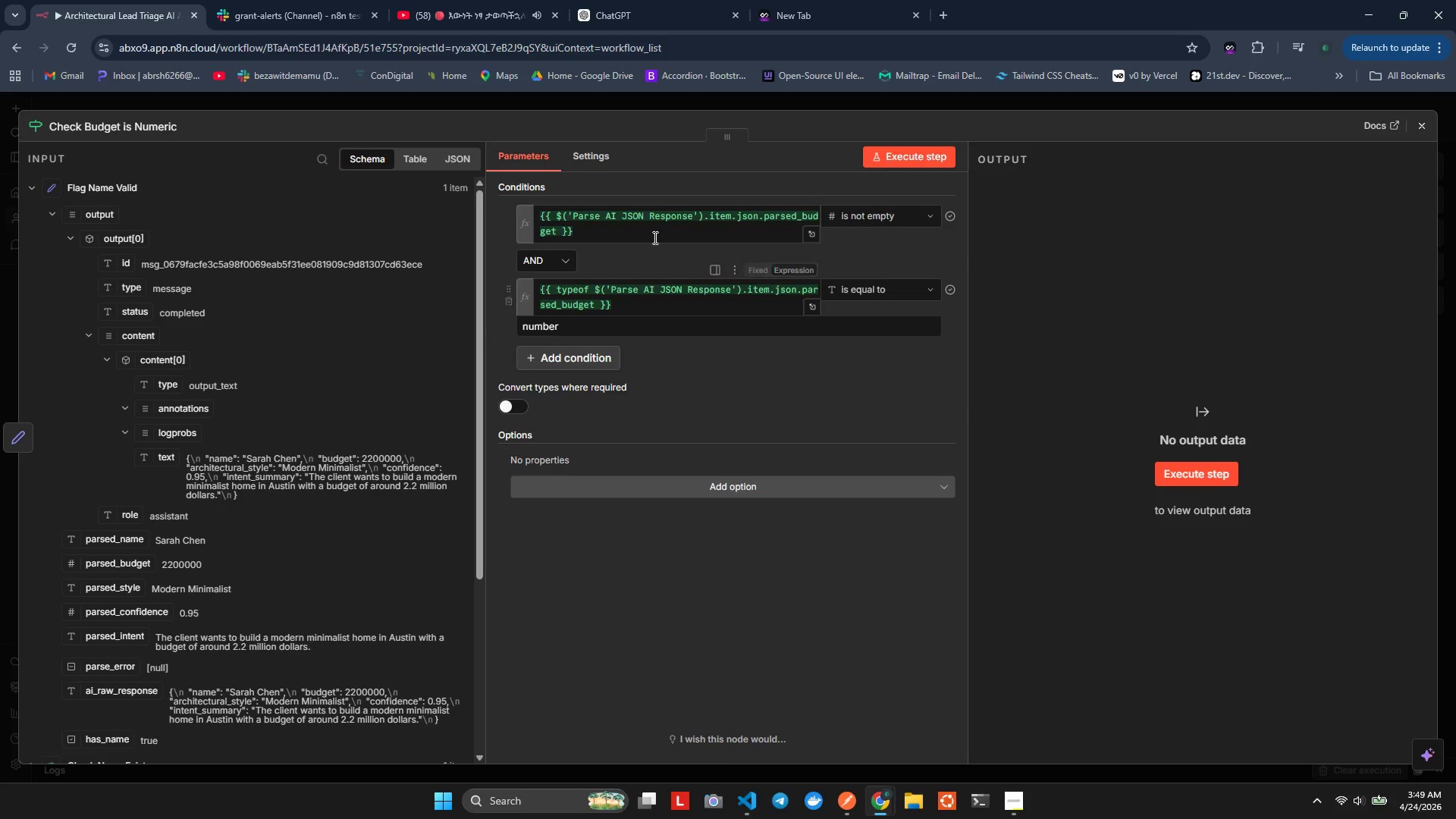 
left_click([646, 234])
 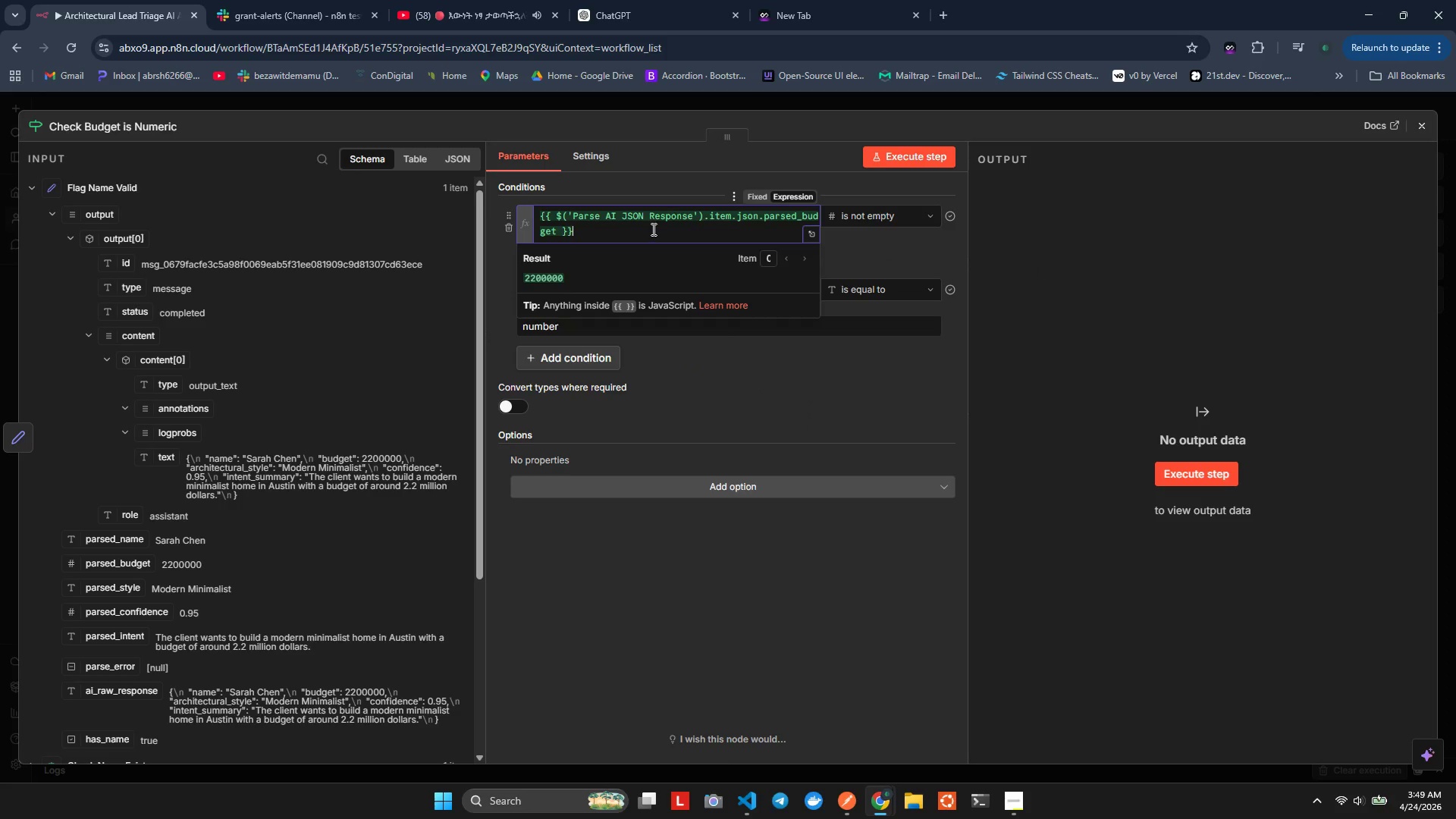 
double_click([652, 229])
 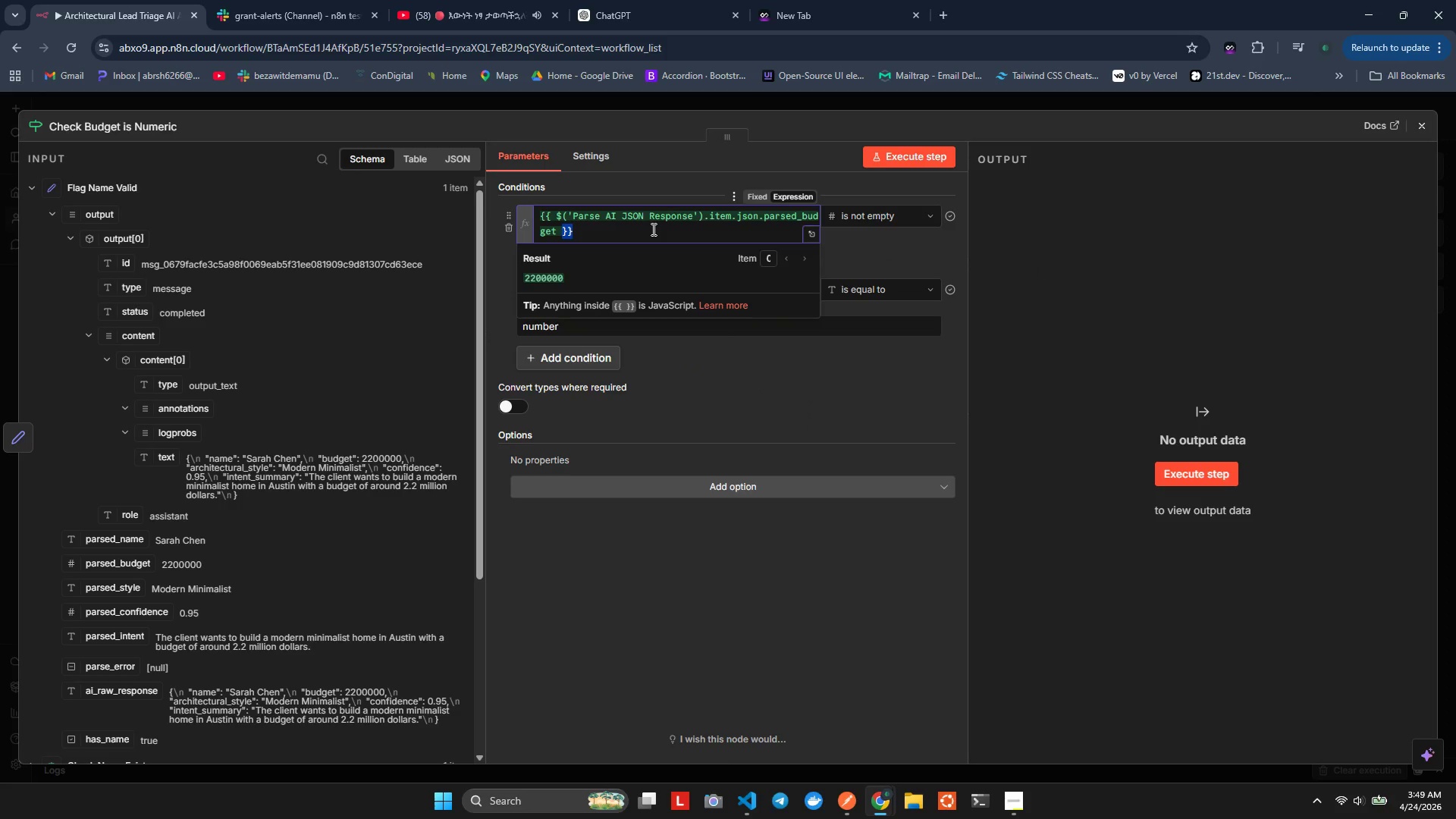 
left_click([652, 229])
 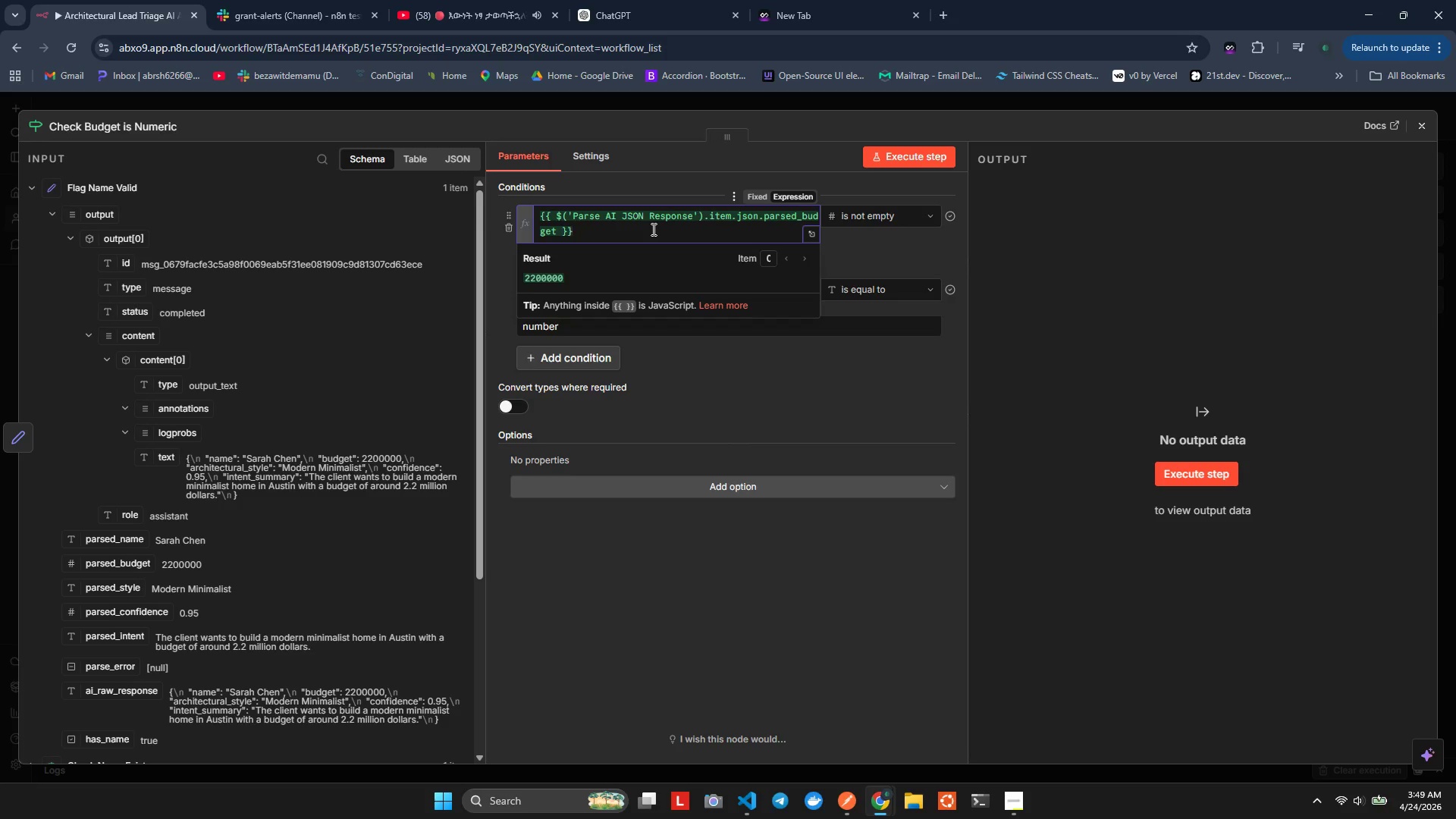 
left_click_drag(start_coordinate=[652, 229], to_coordinate=[528, 207])
 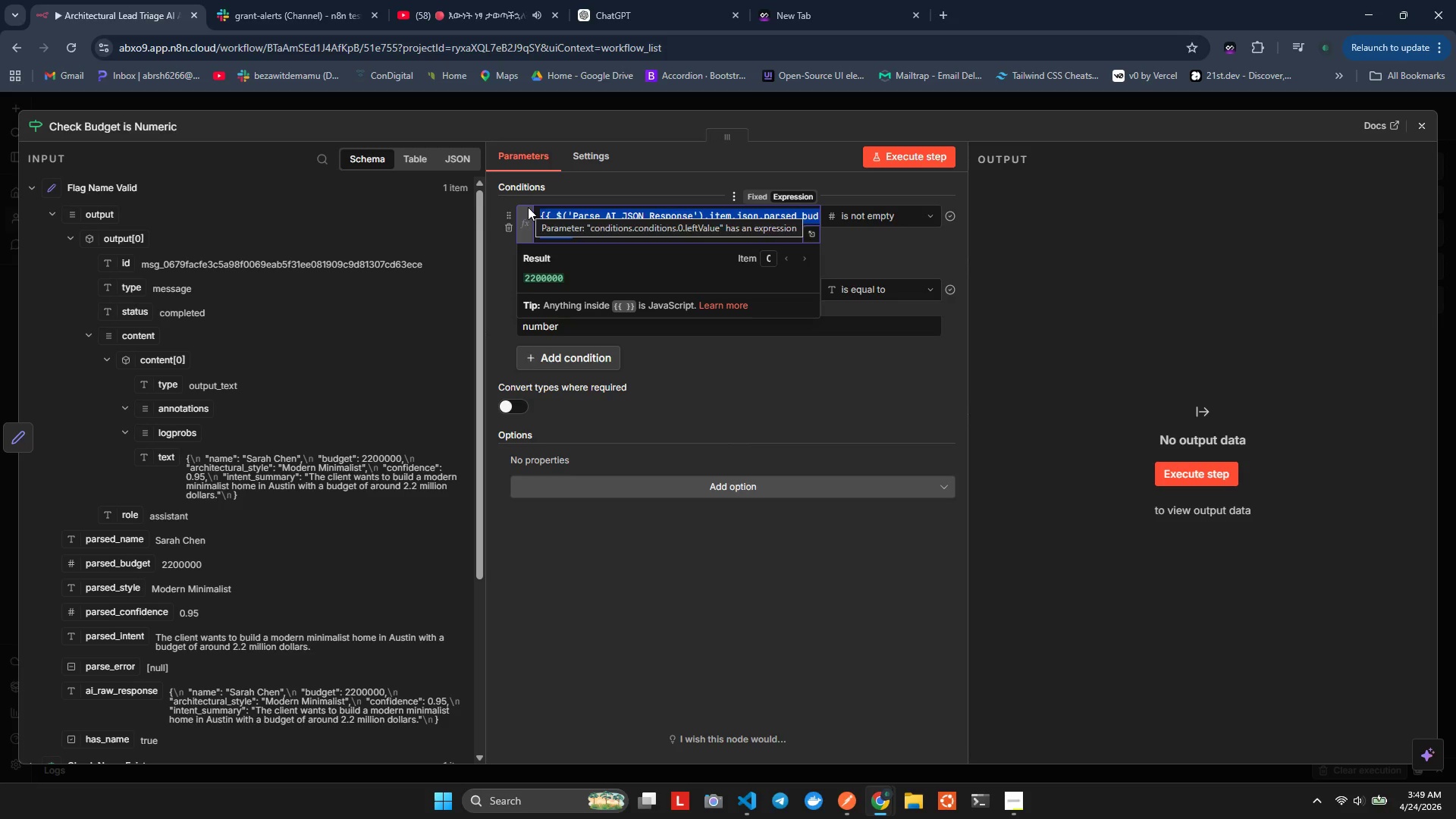 
key(Shift+BracketLeft)
 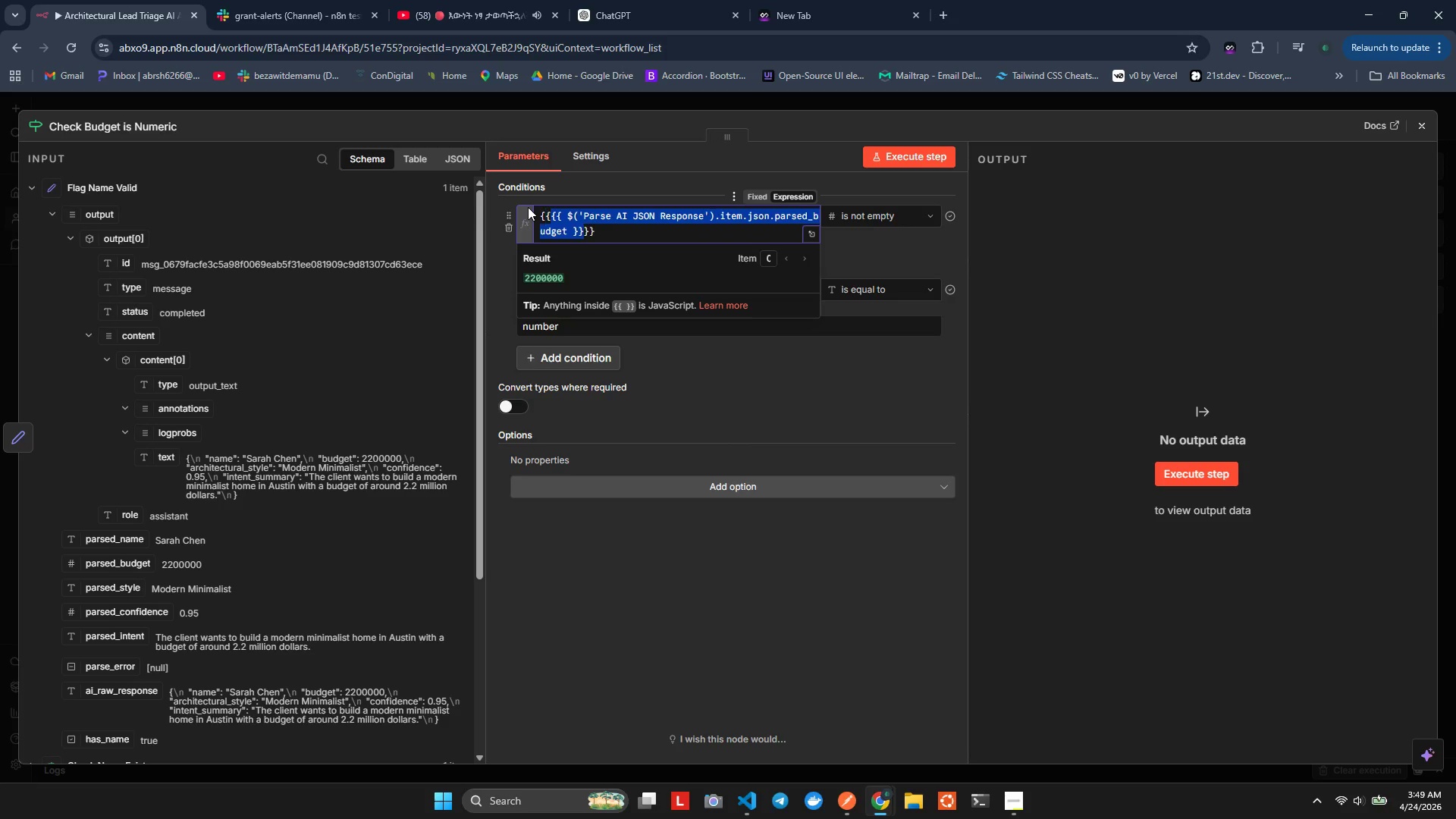 
key(Shift+BracketLeft)
 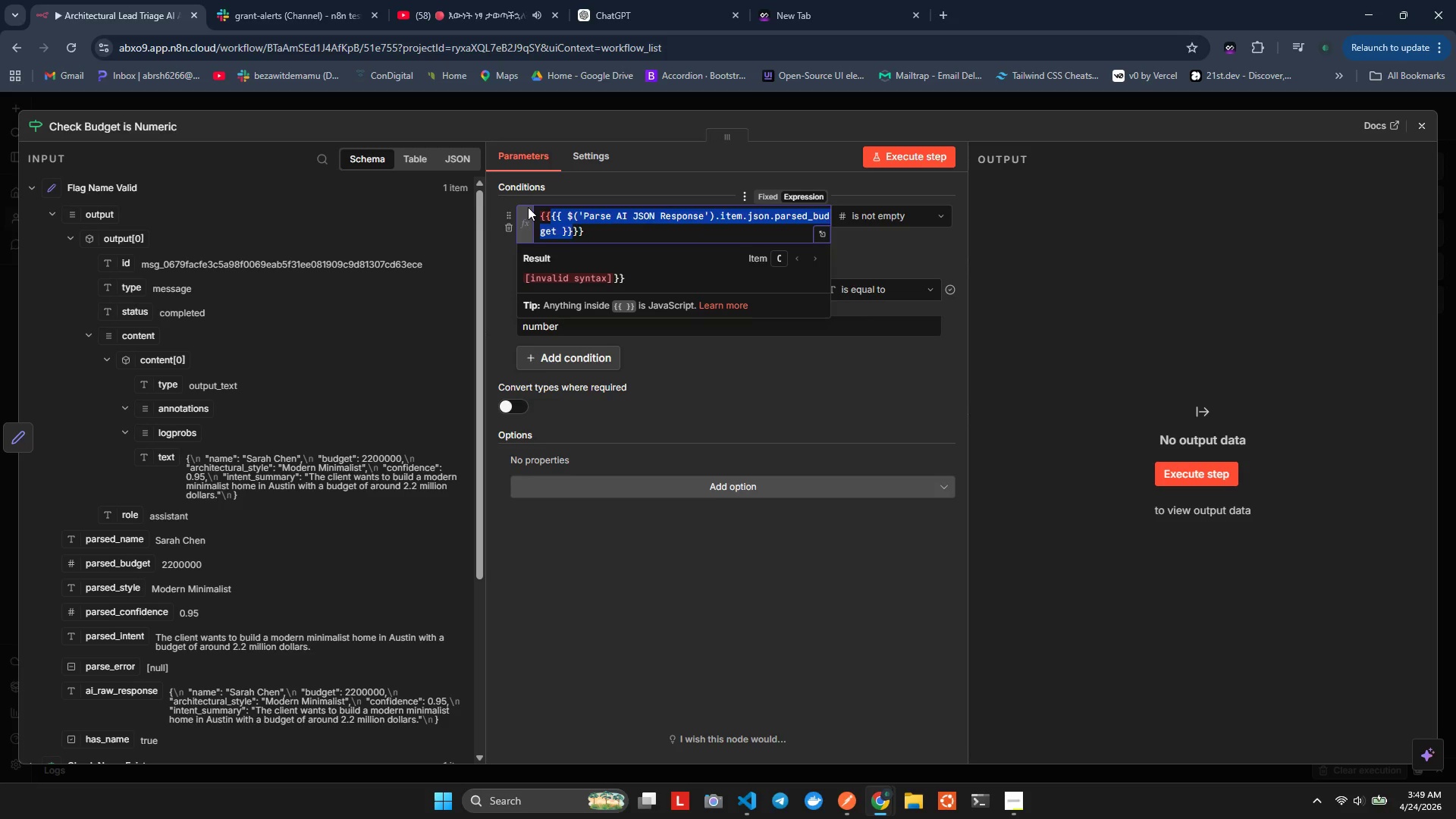 
key(Backspace)
 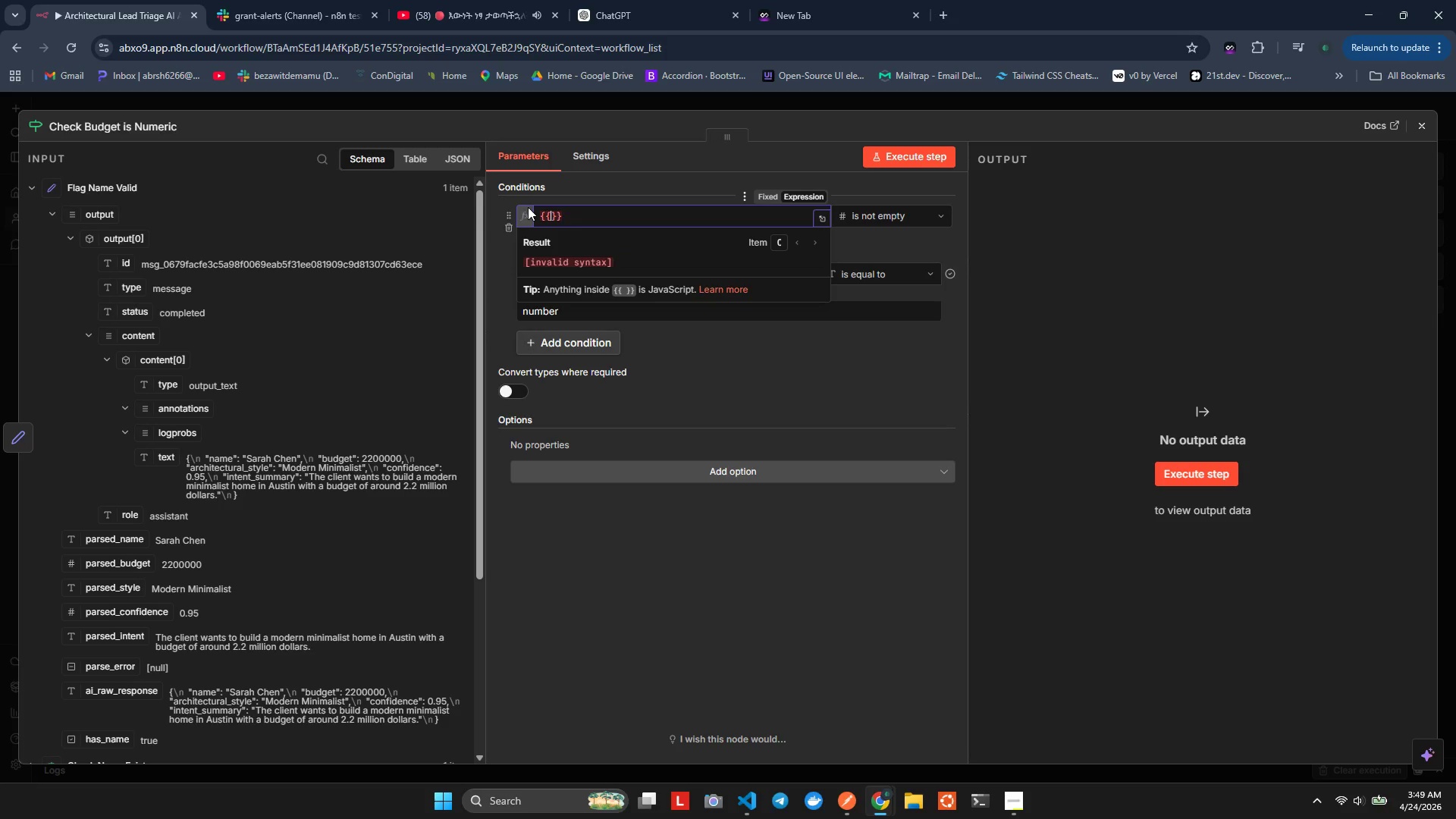 
key(Space)
 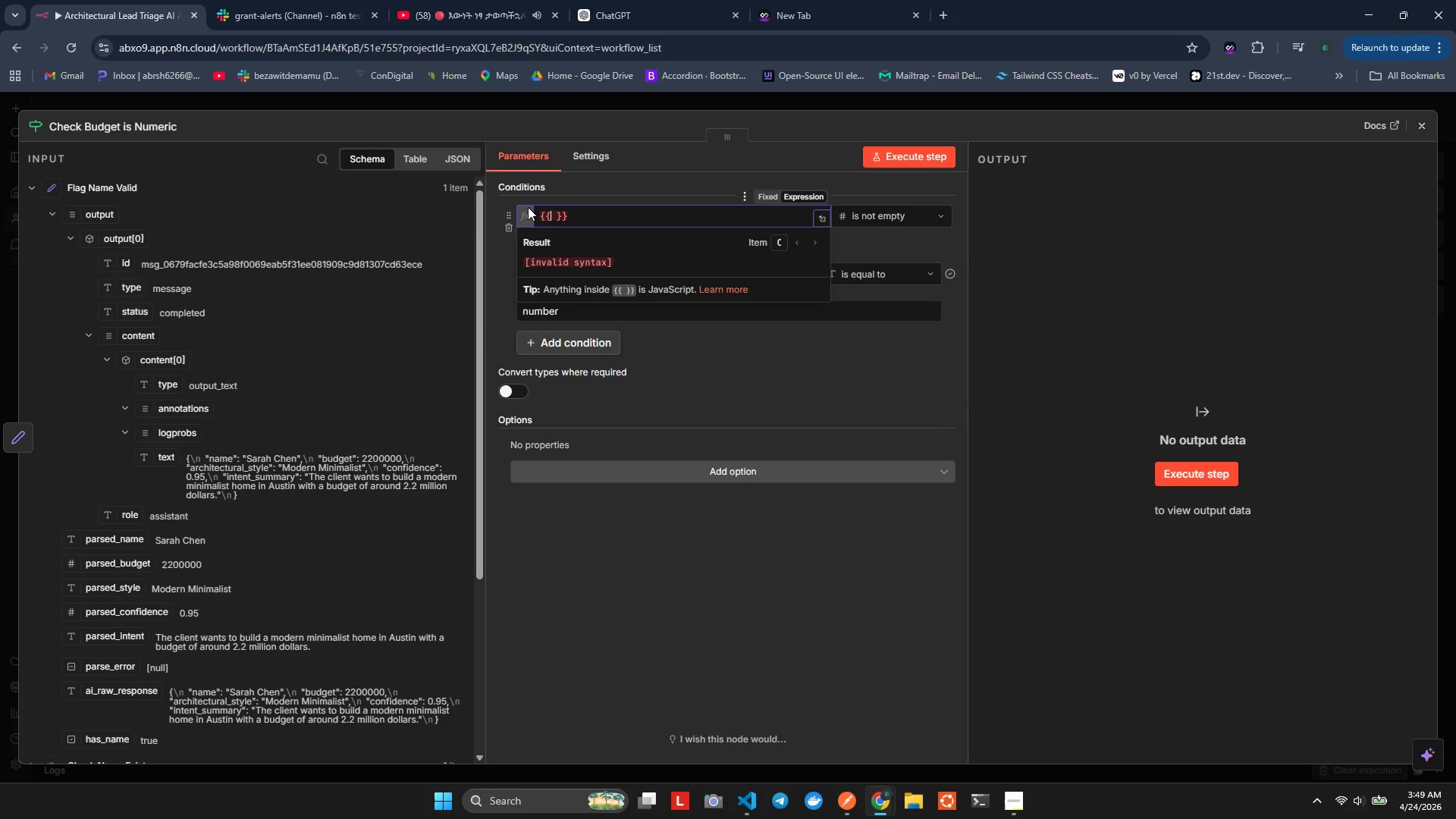 
key(ArrowLeft)
 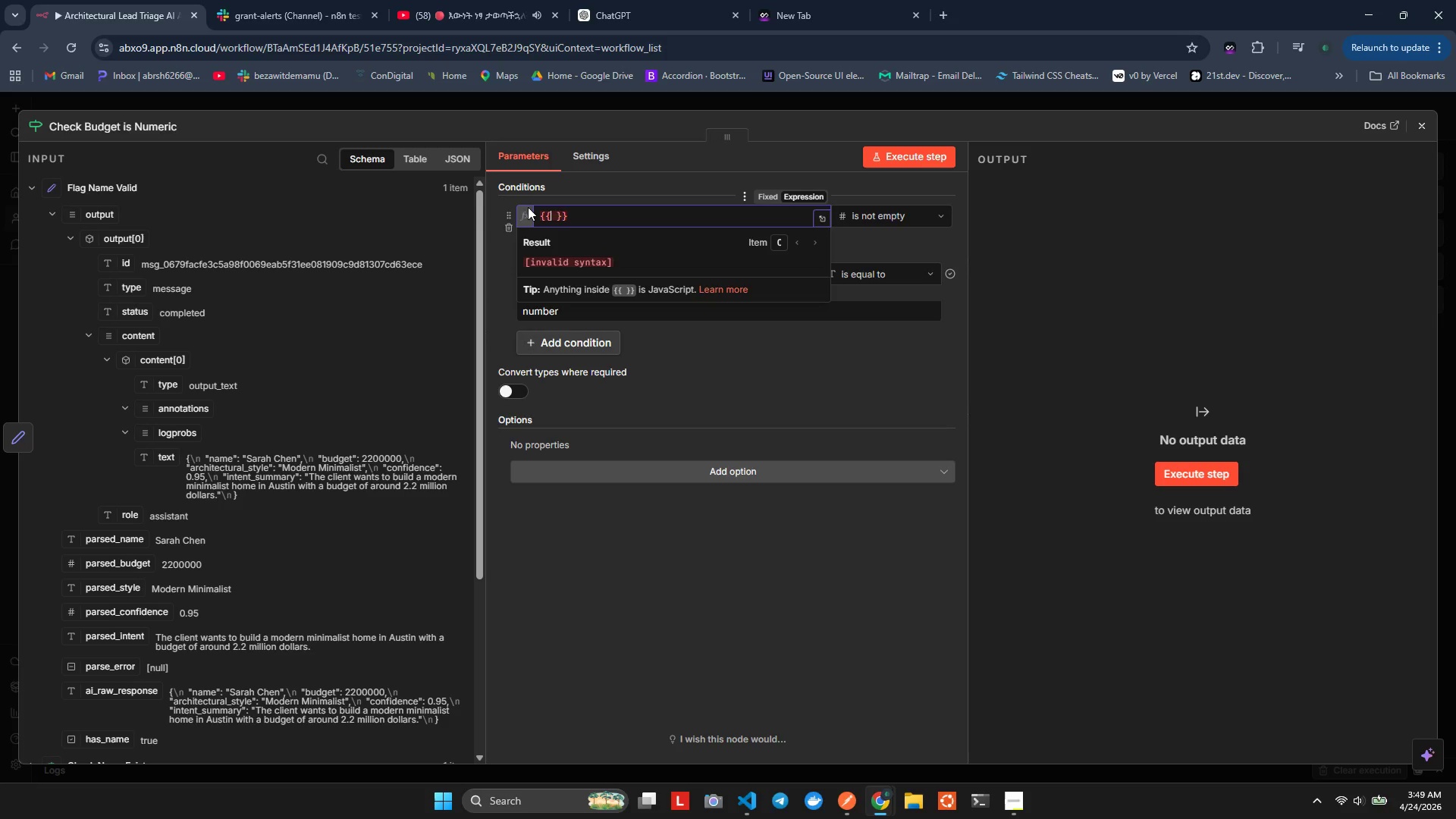 
key(Space)
 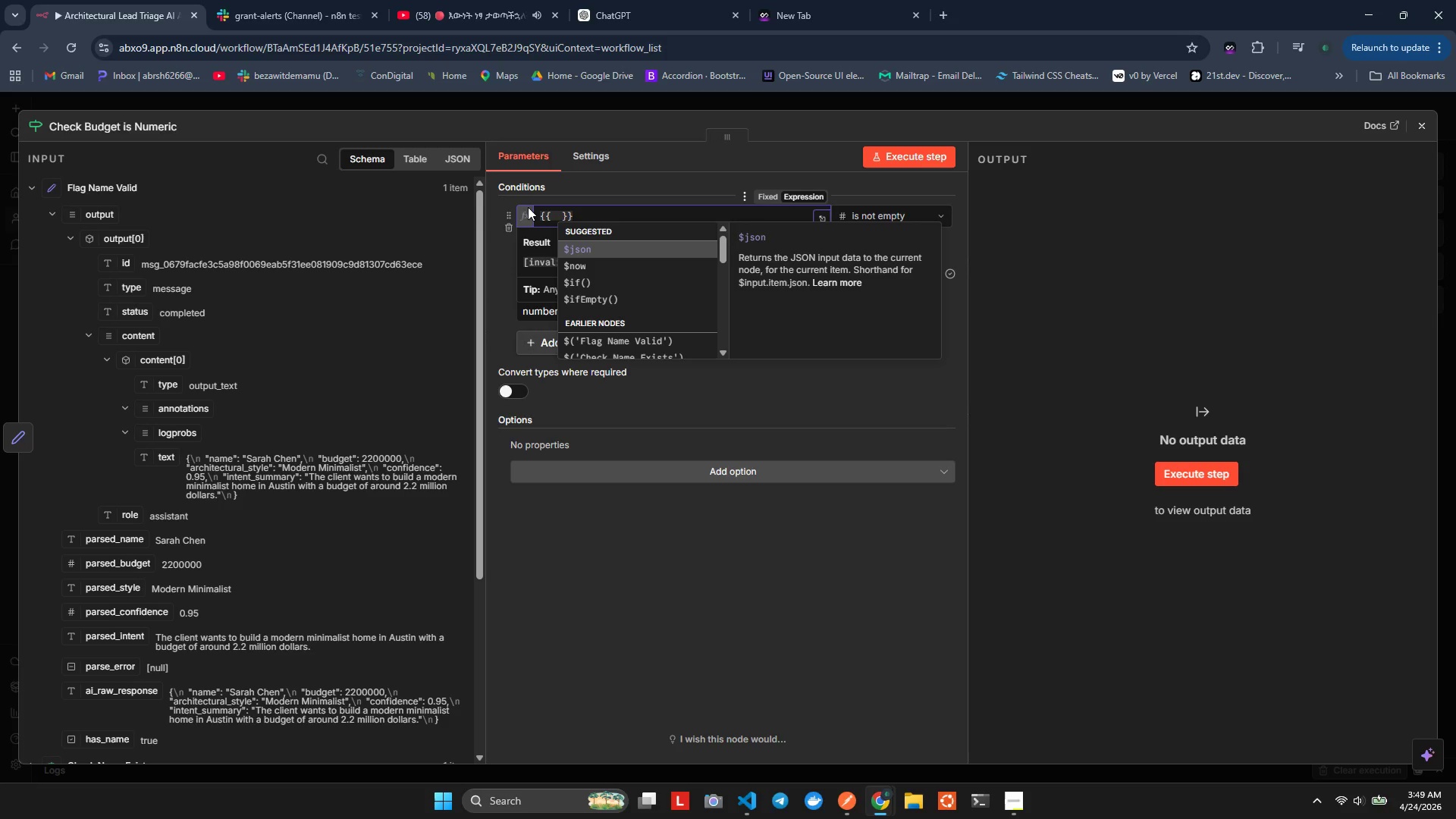 
key(Enter)
 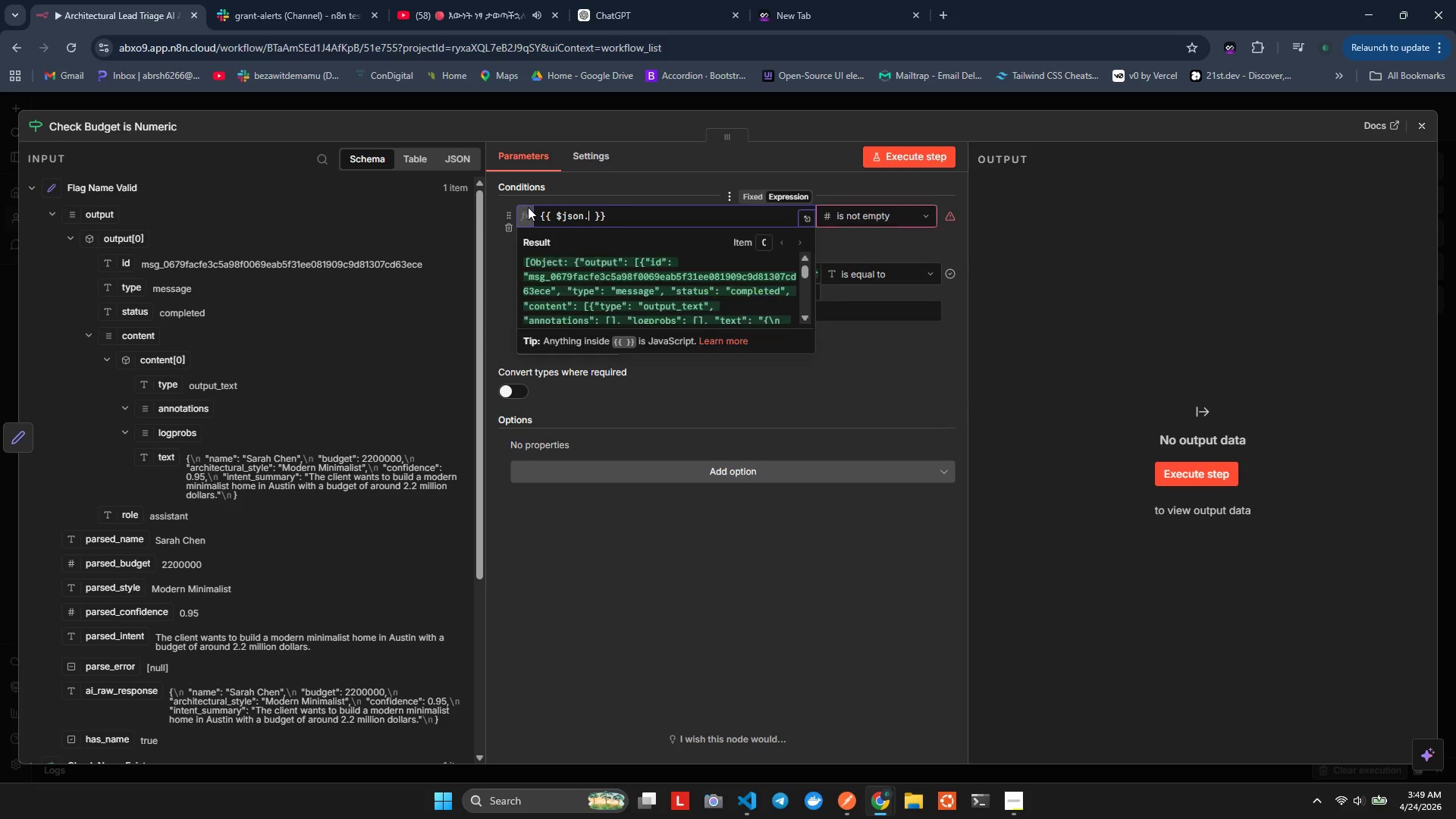 
key(Period)
 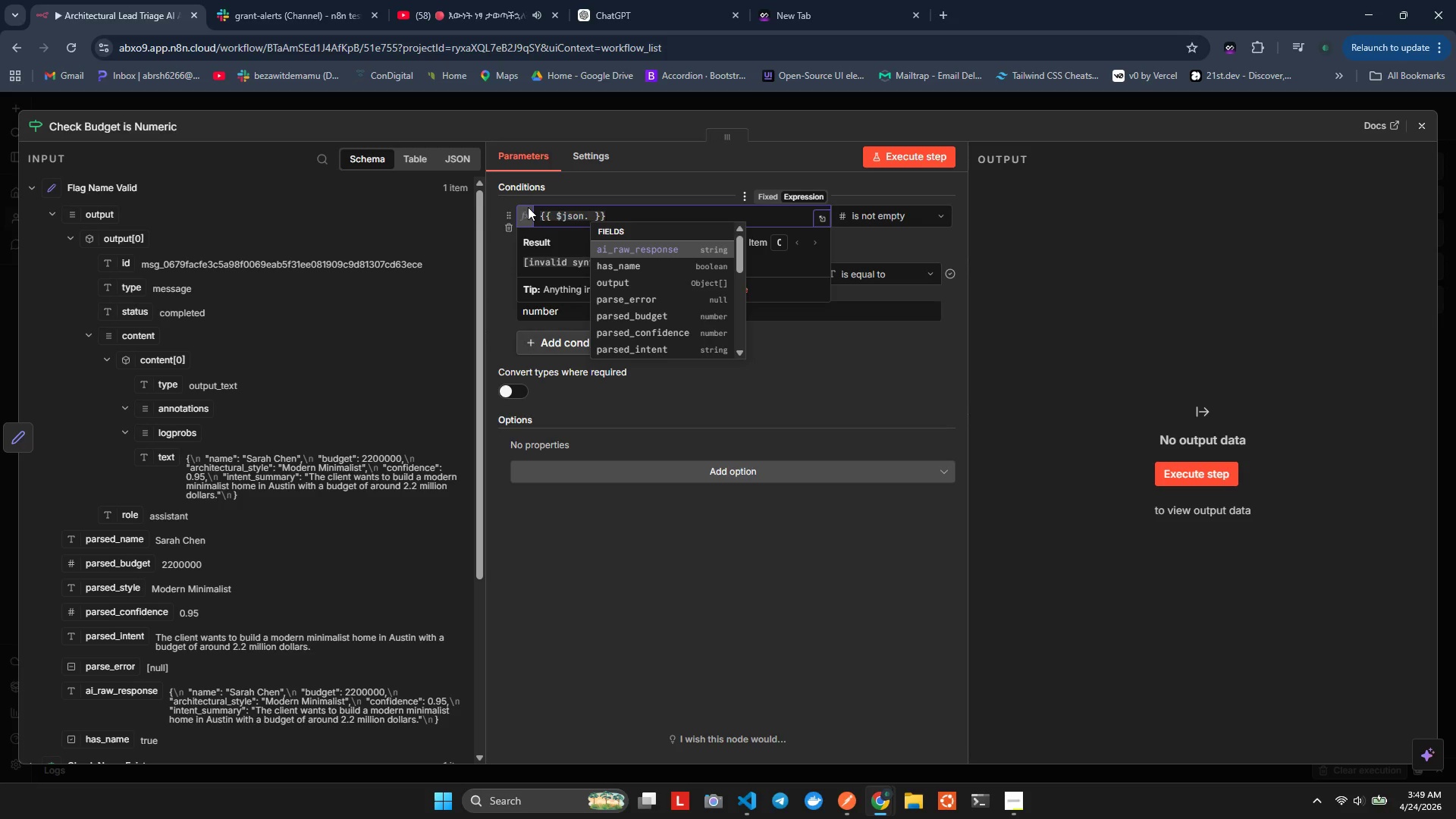 
key(ArrowDown)
 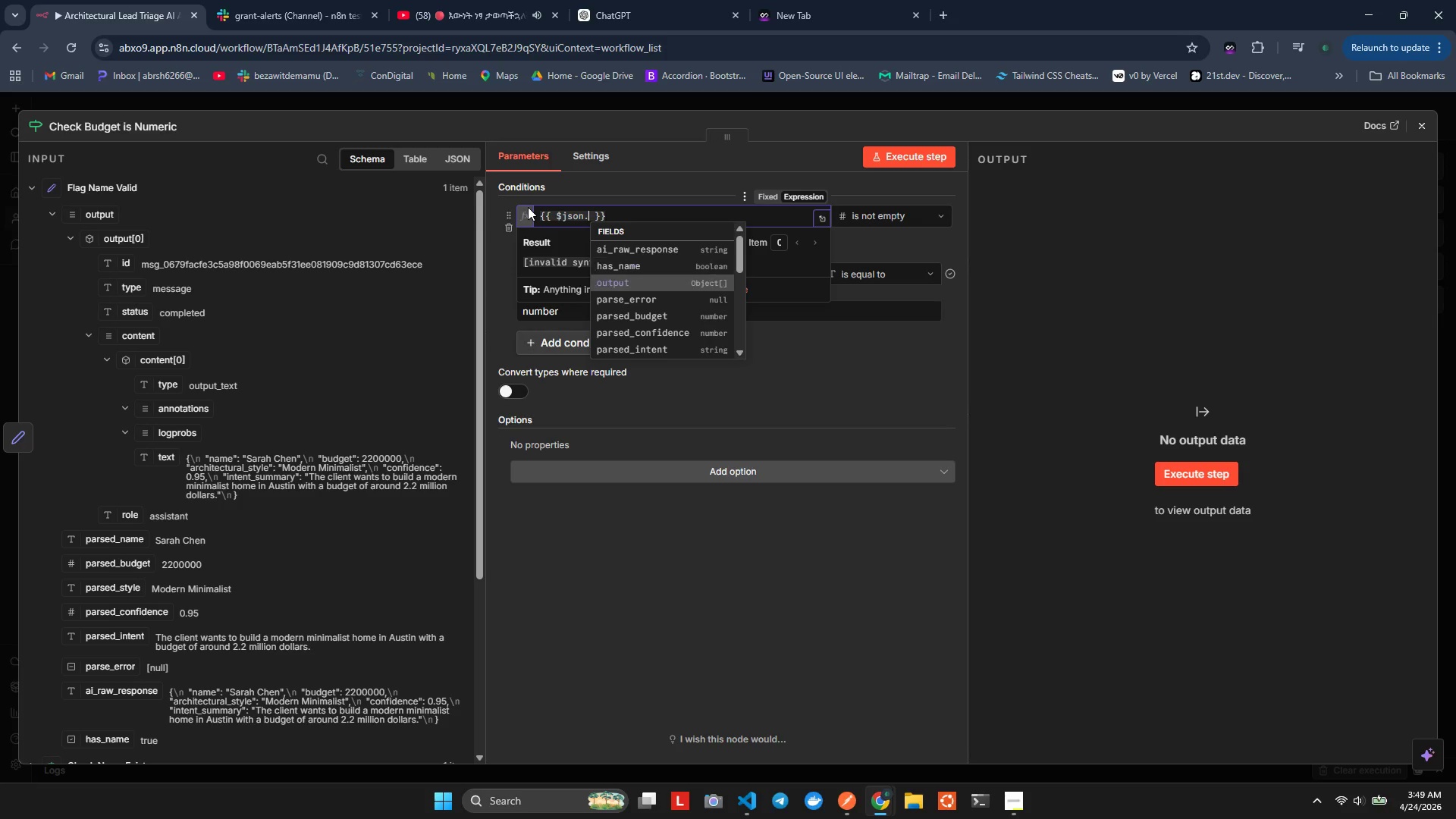 
key(ArrowDown)
 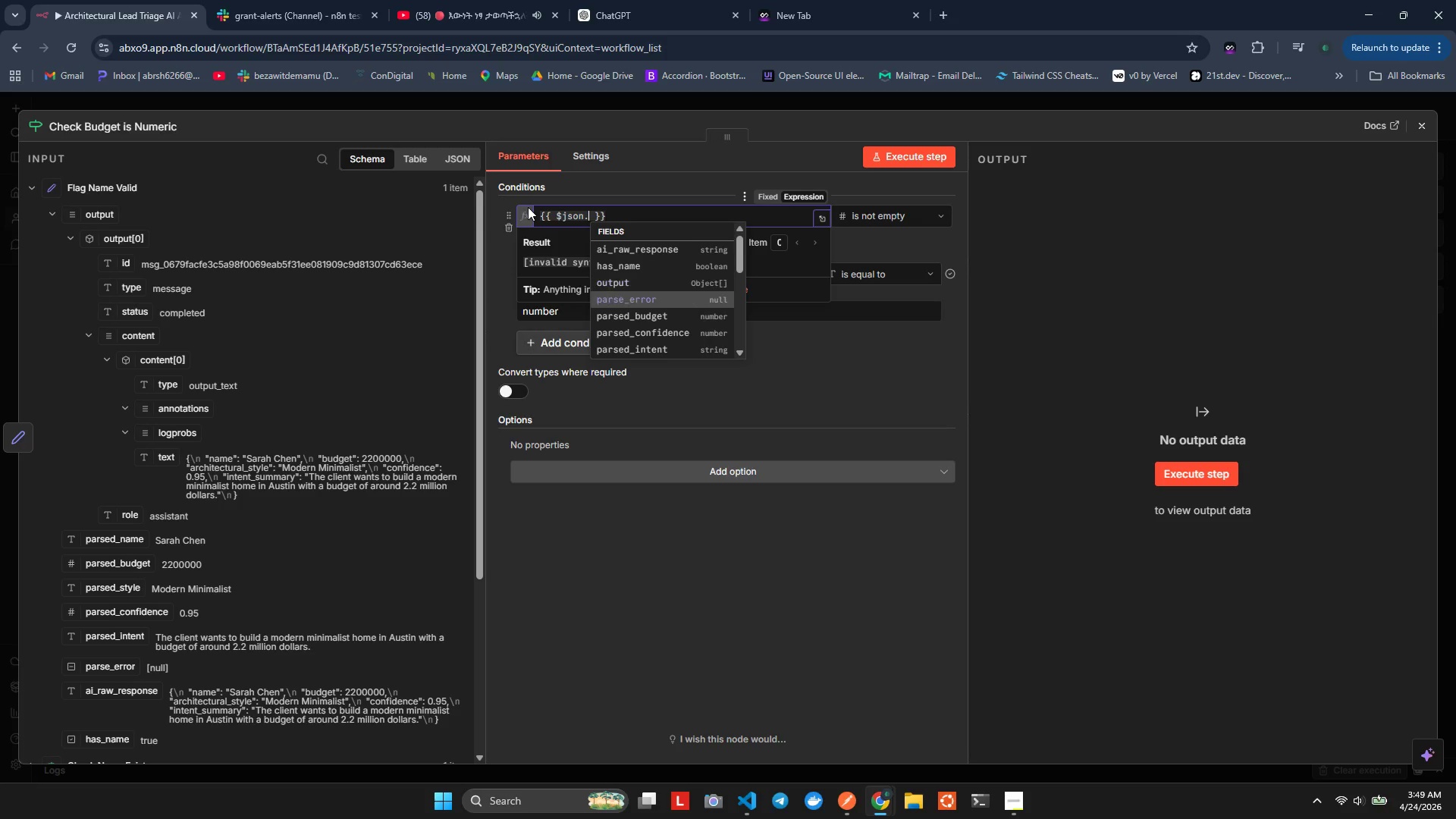 
key(ArrowDown)
 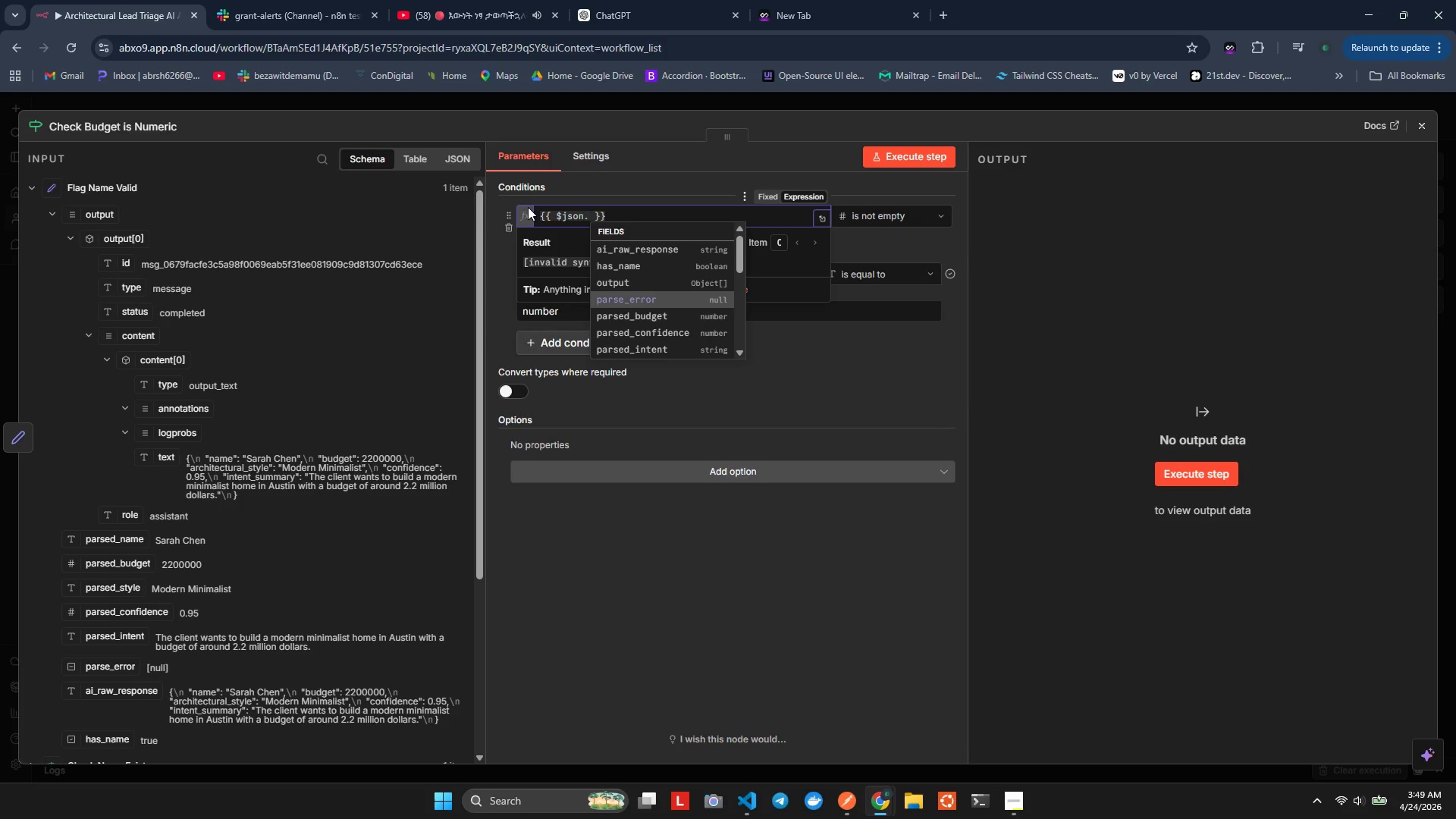 
key(ArrowDown)
 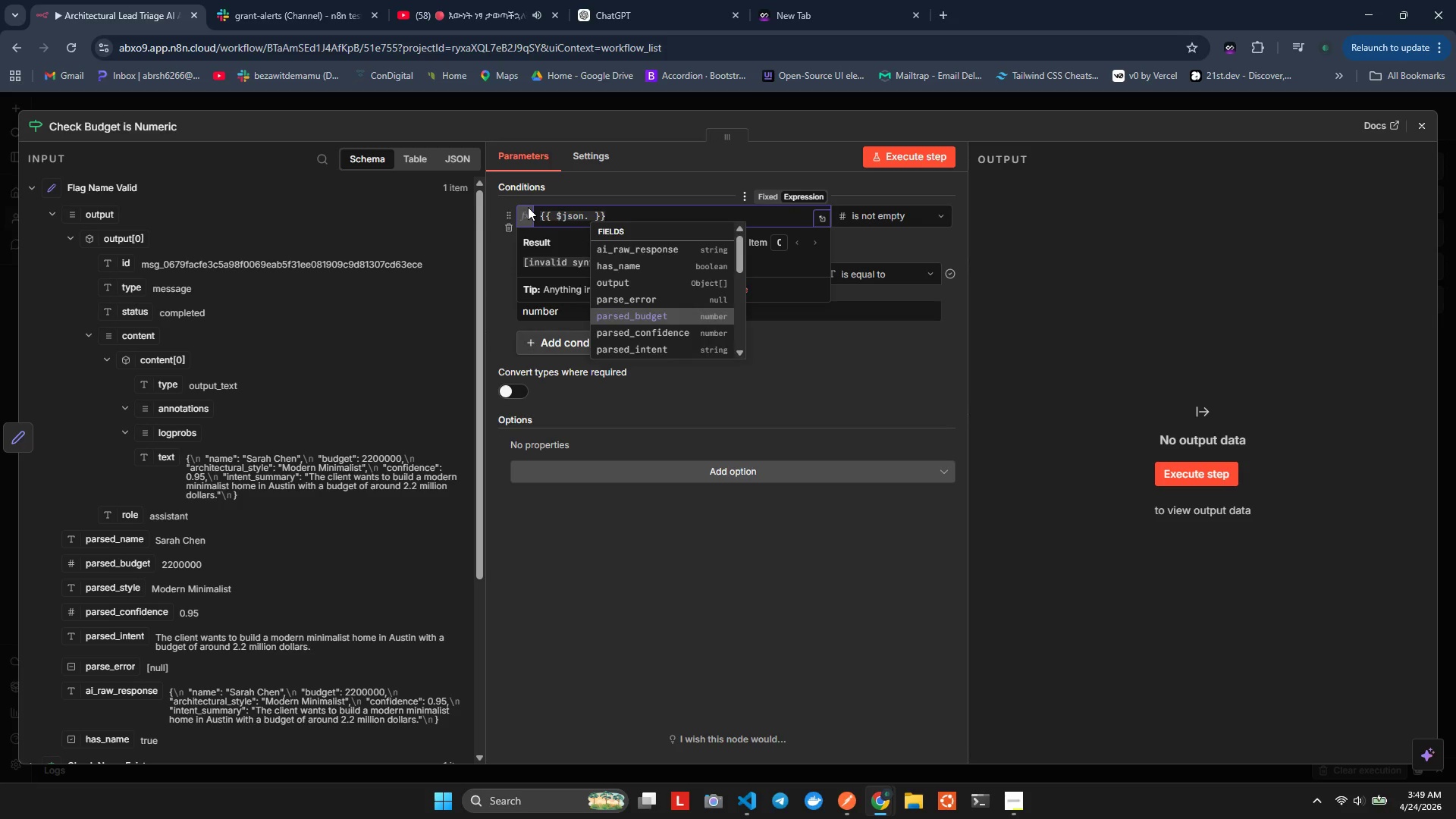 
key(Enter)
 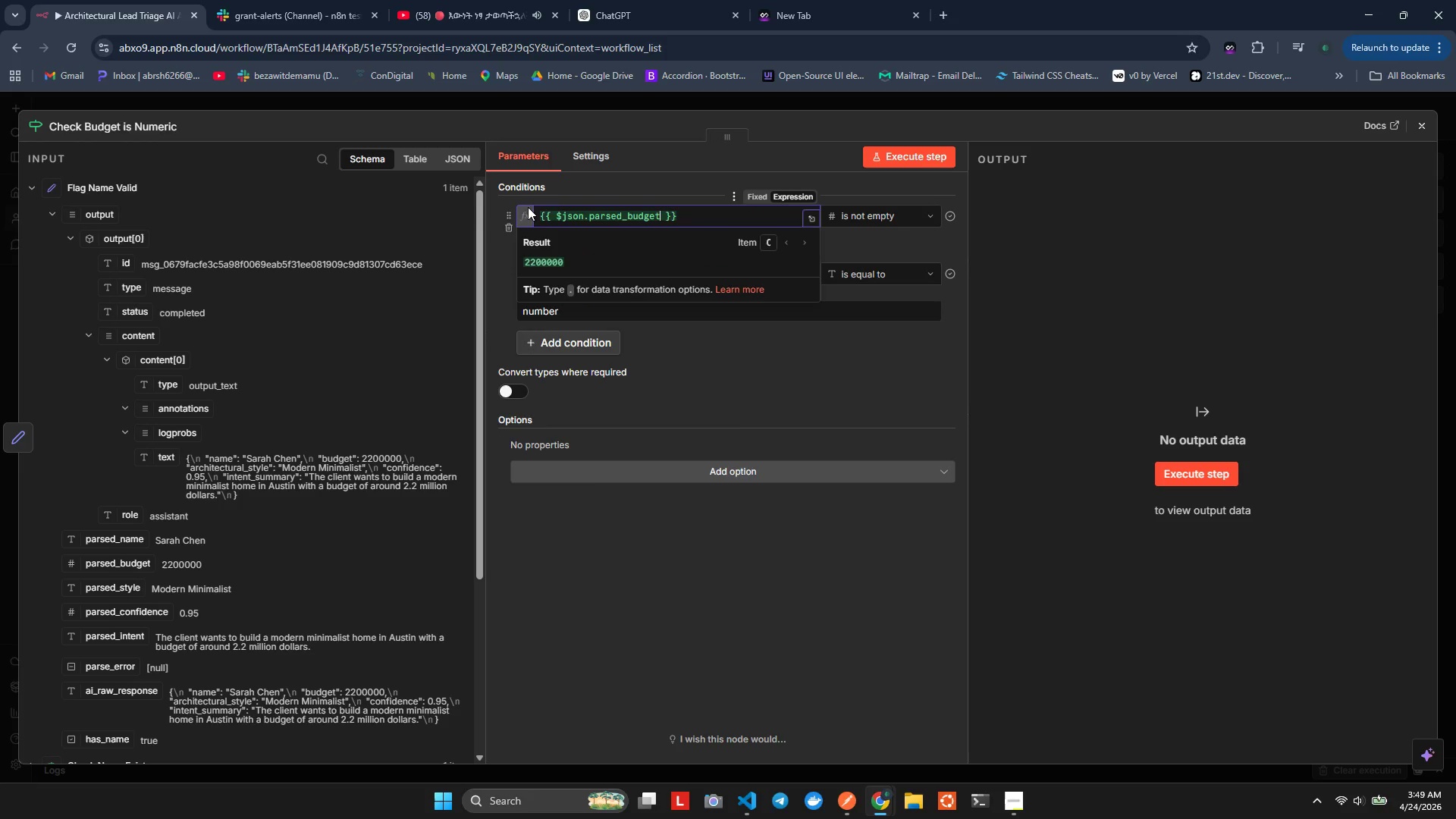 
left_click([571, 211])
 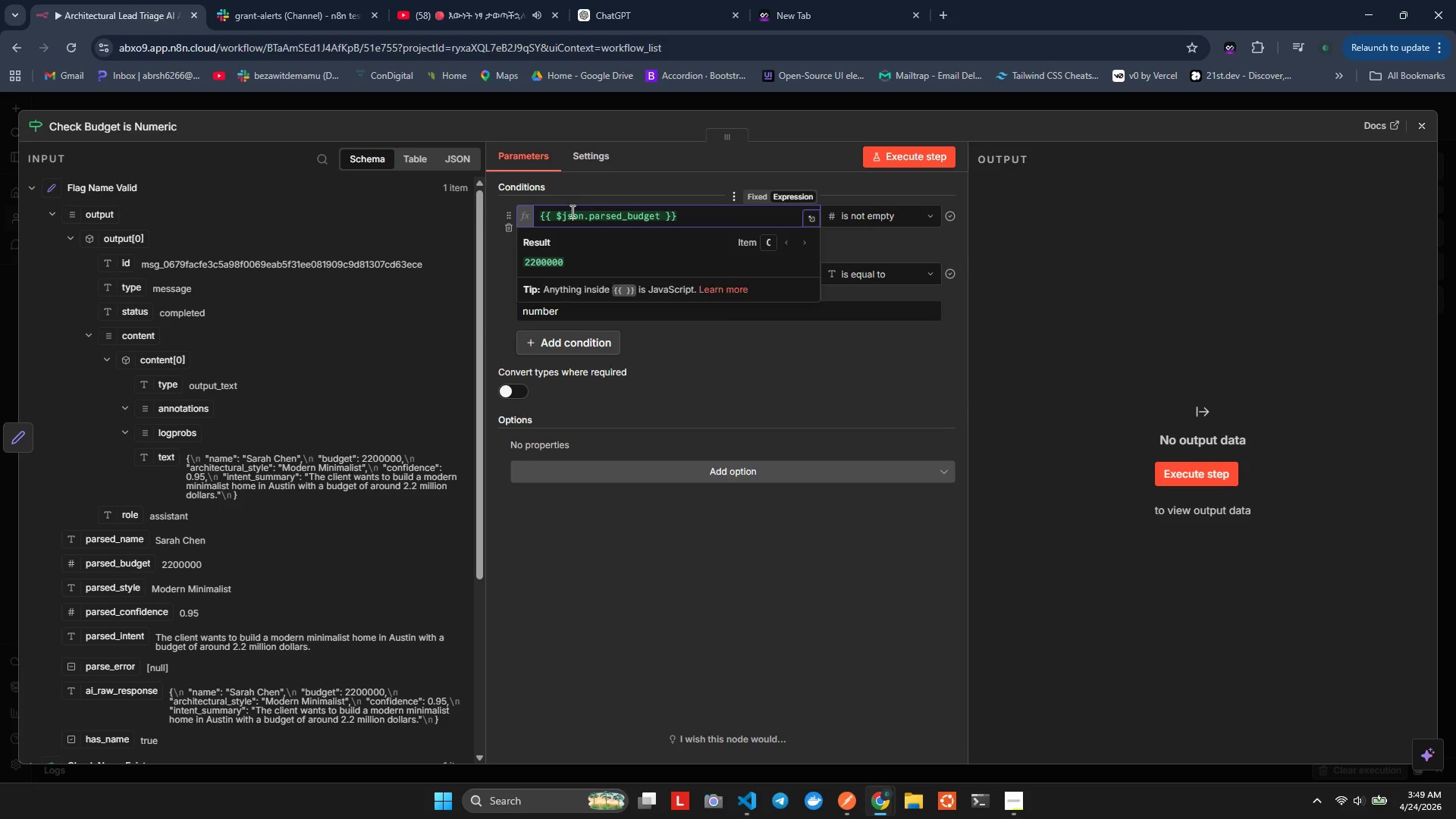 
key(Control+A)
 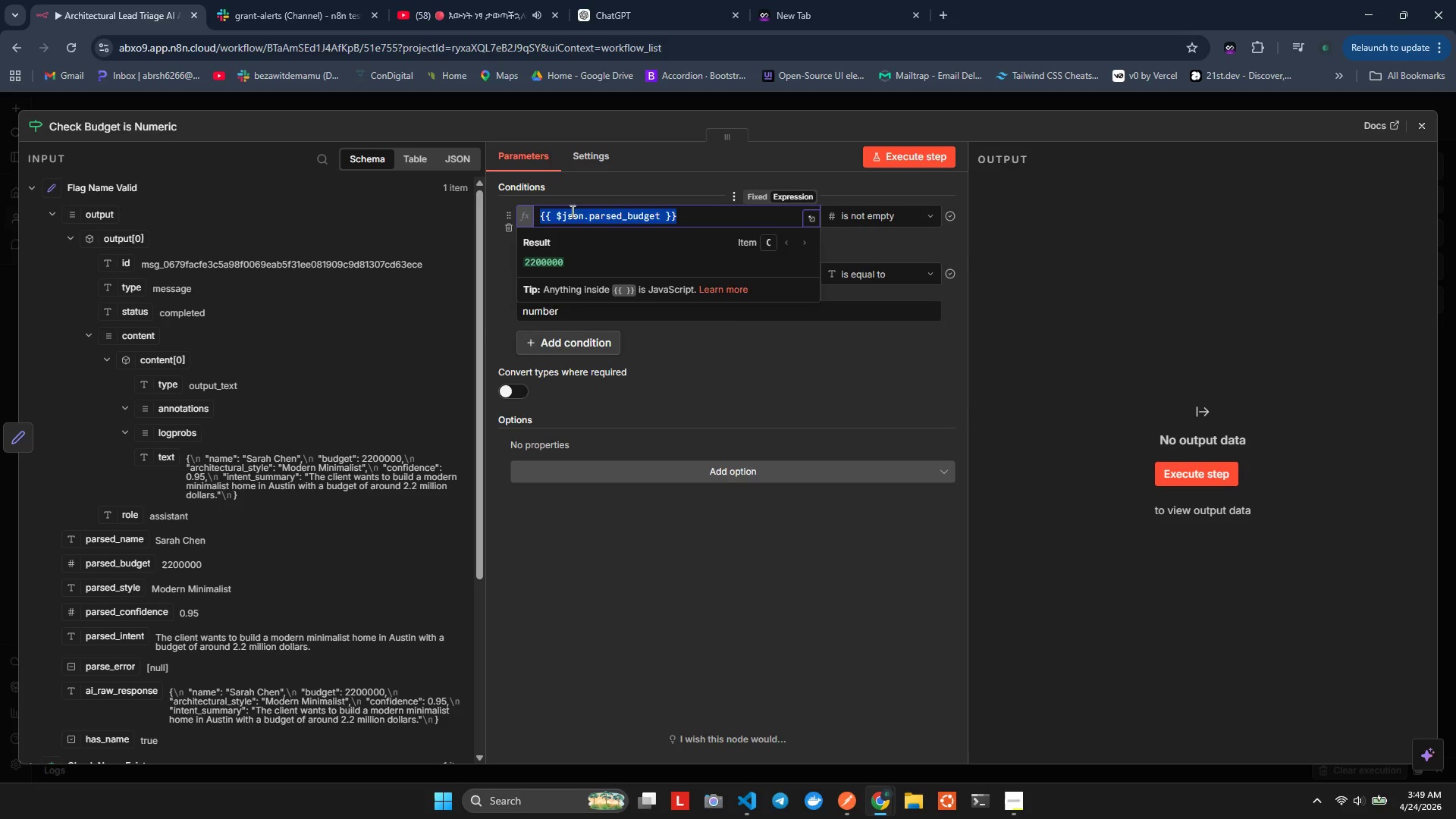 
left_click([710, 409])
 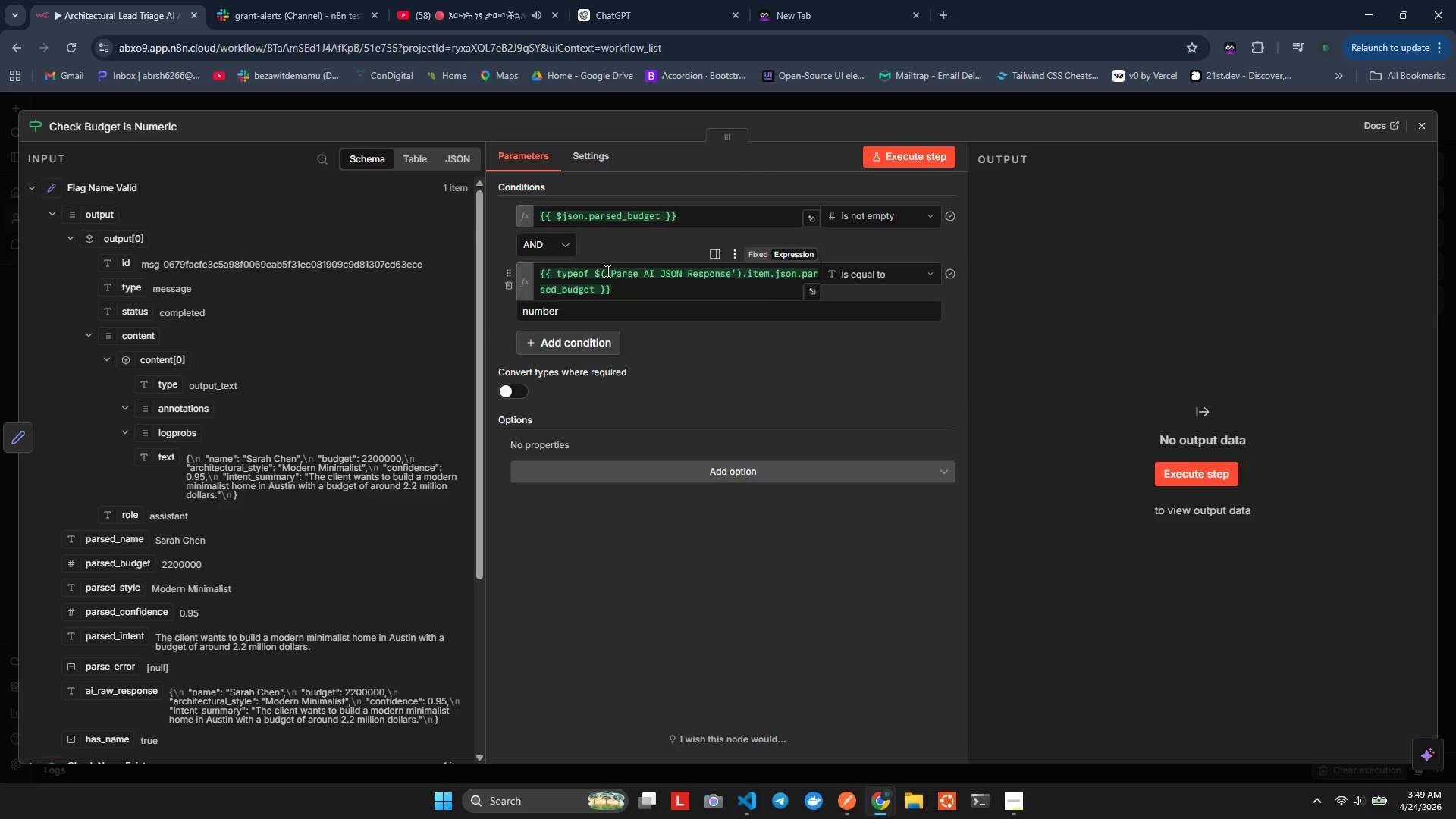 
mouse_move([564, 220])
 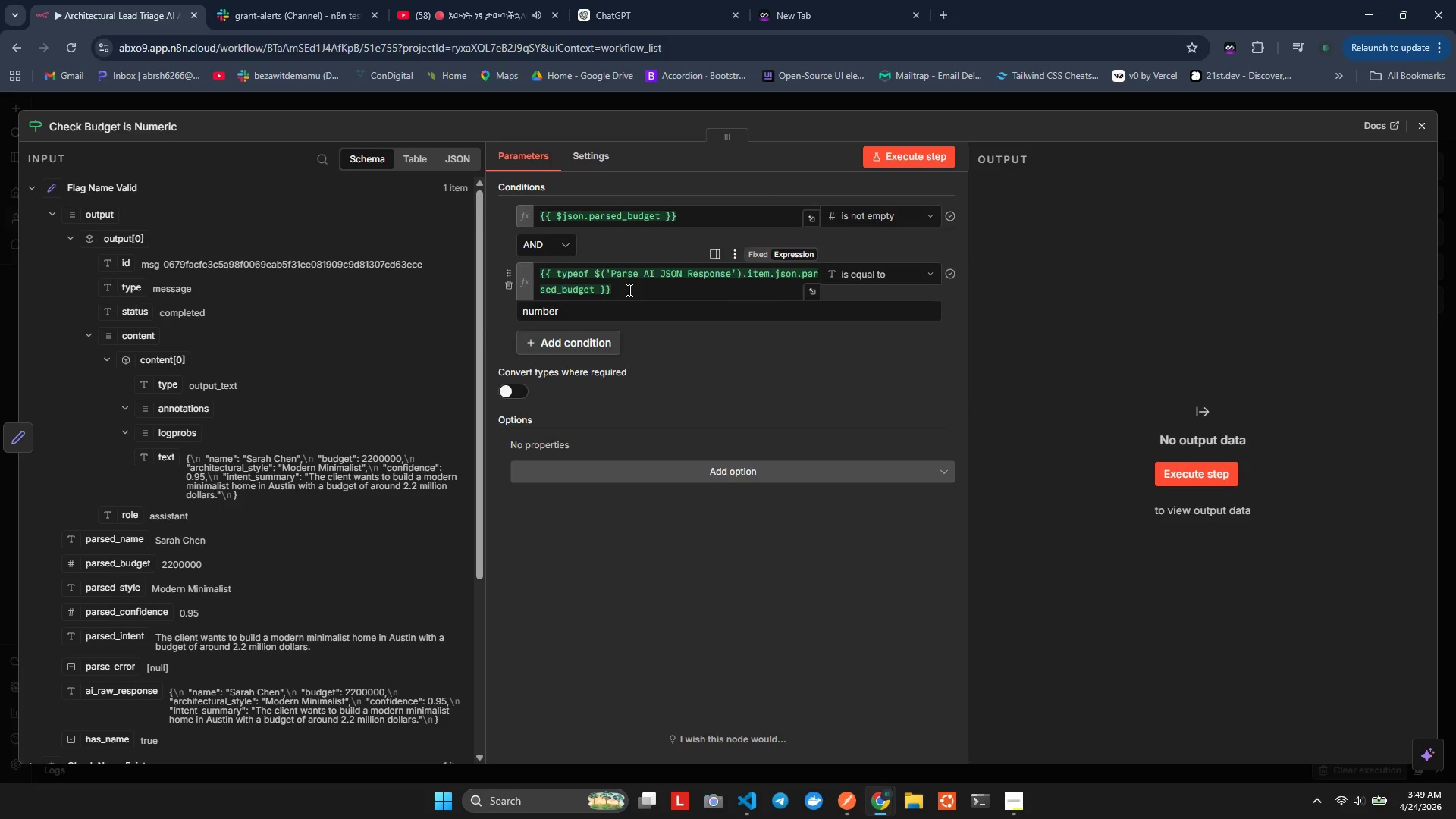 
left_click_drag(start_coordinate=[628, 290], to_coordinate=[521, 262])
 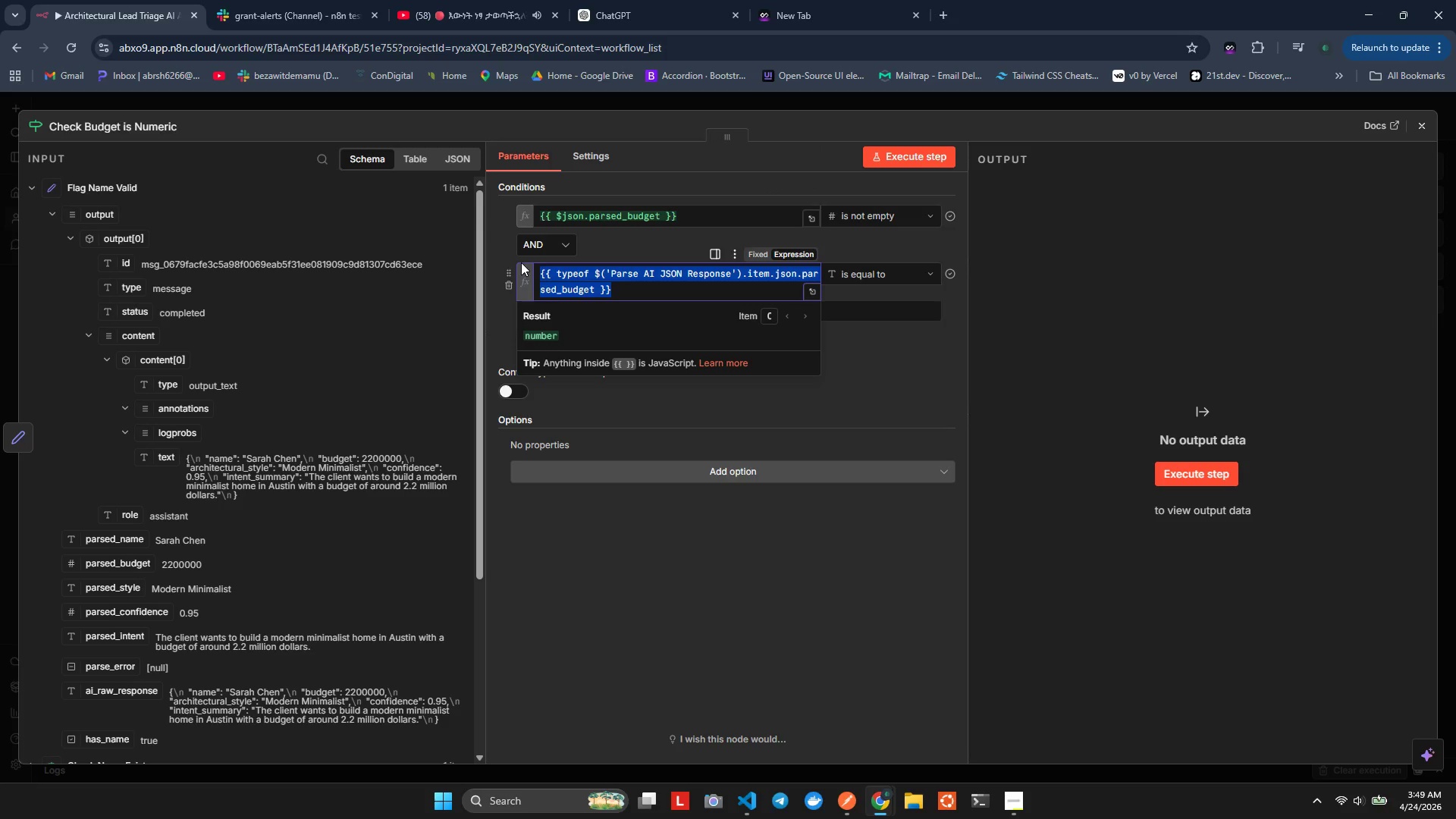 
key(Shift+BracketLeft)
 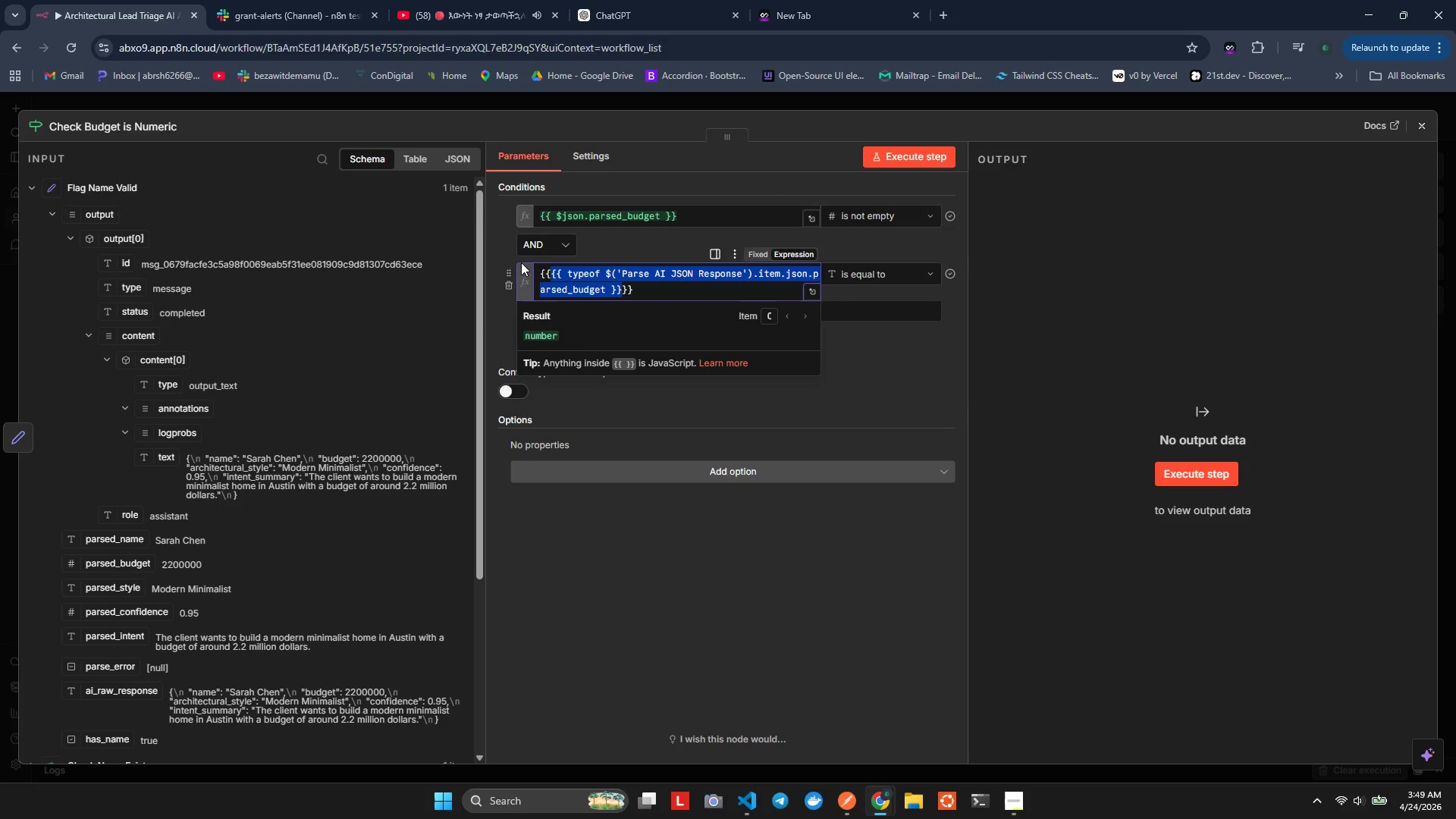 
key(Shift+BracketLeft)
 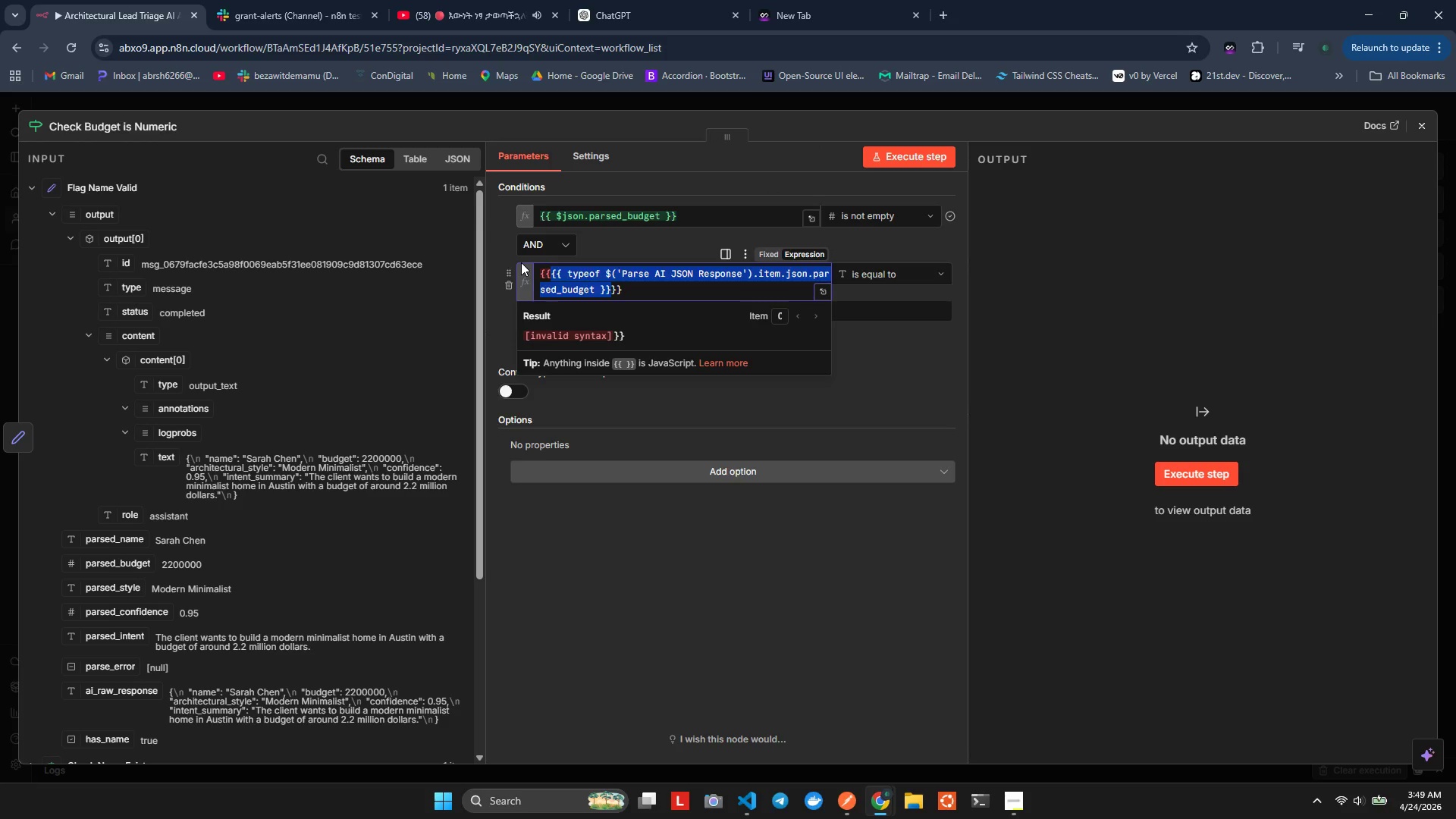 
key(Backspace)
 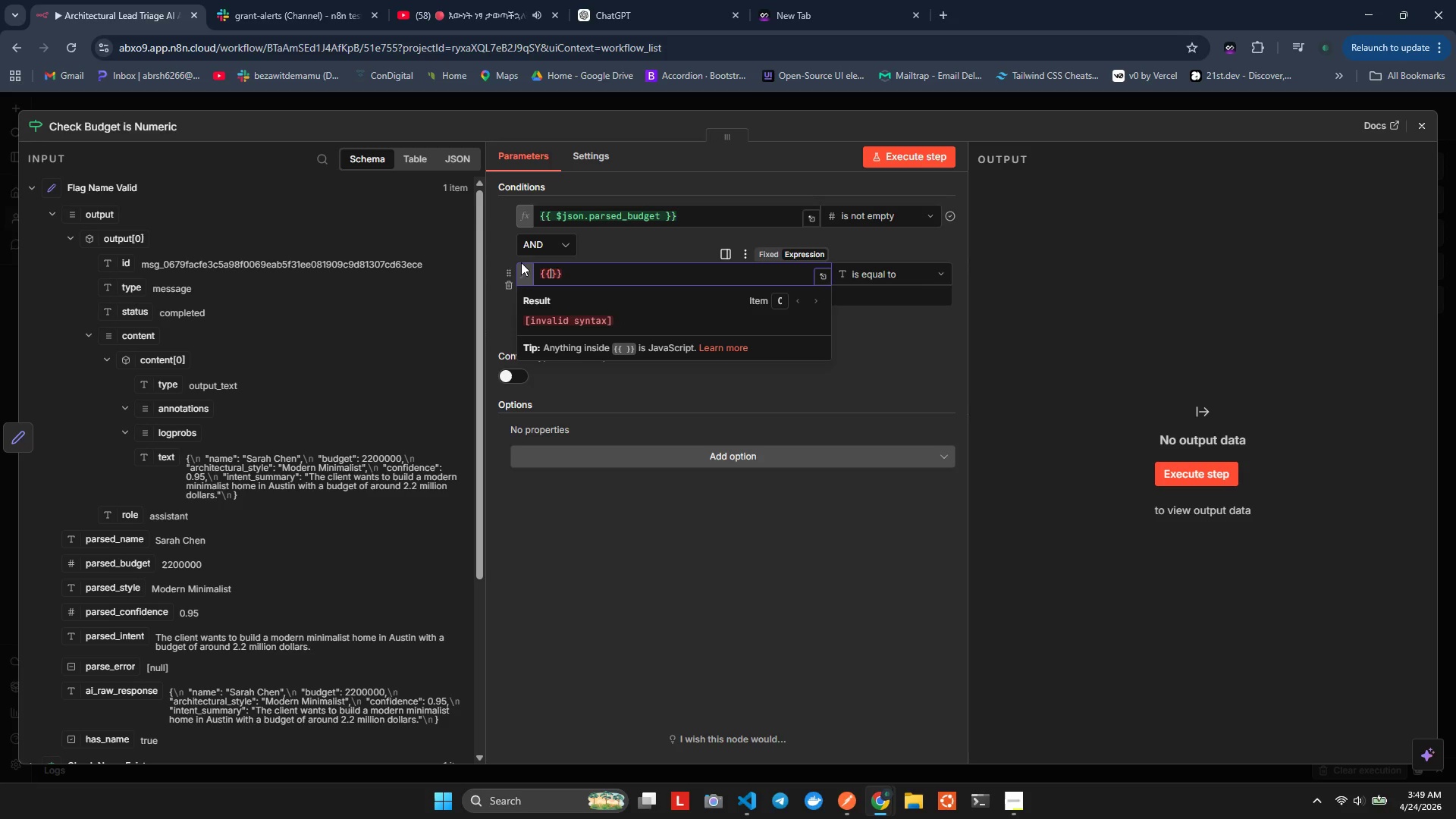 
key(Space)
 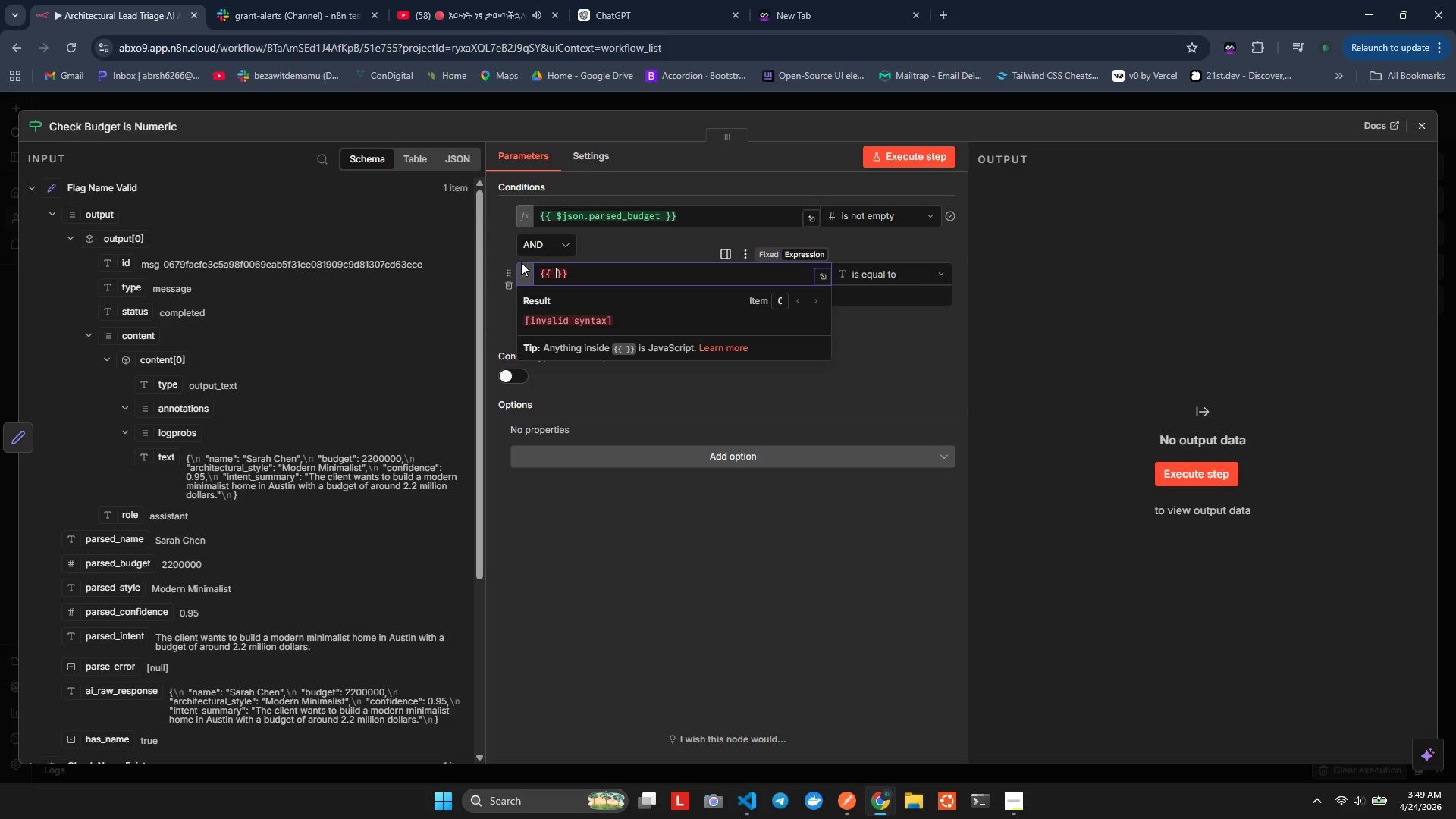 
key(ArrowLeft)
 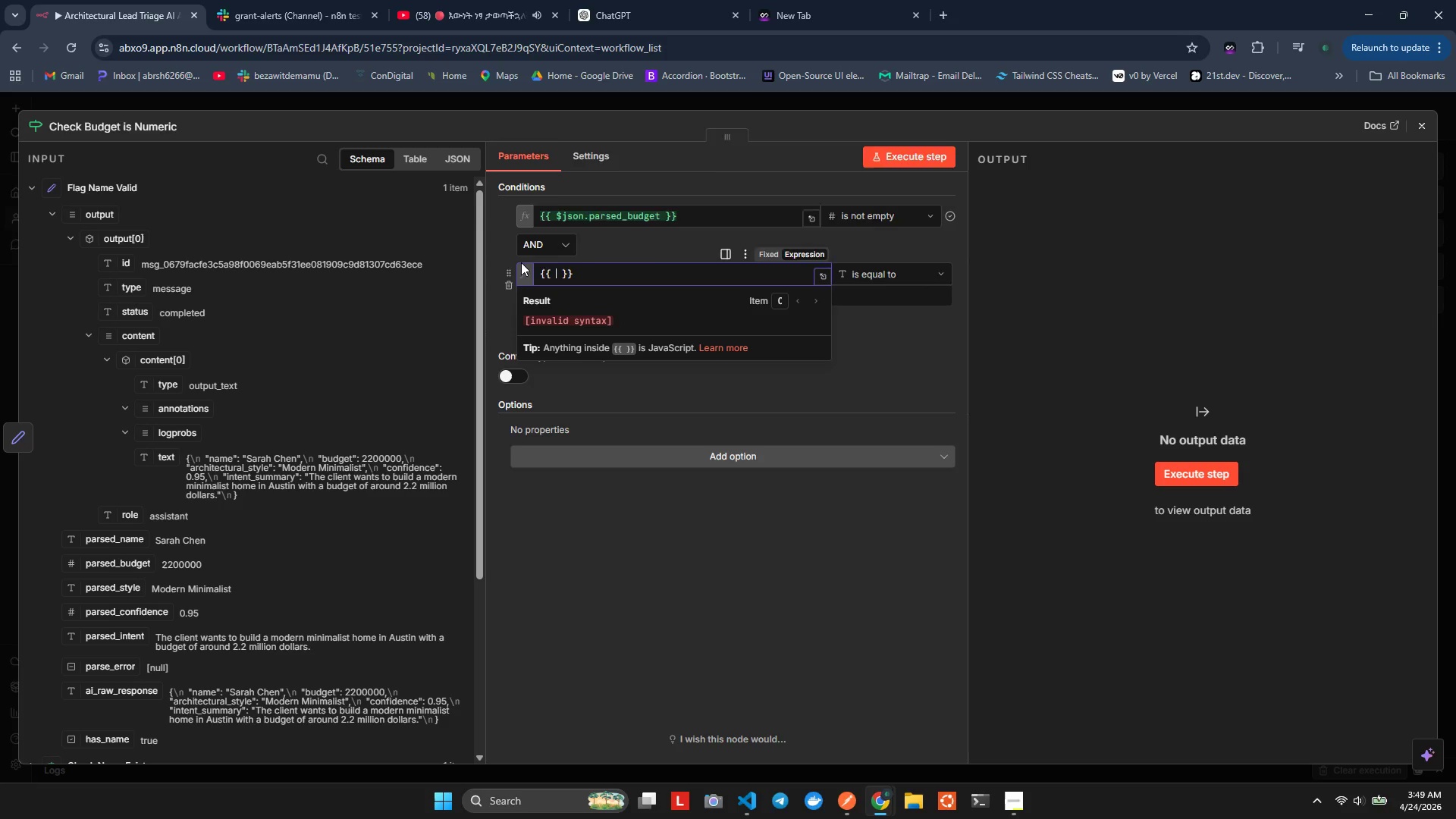 
type( typeof $son.)
 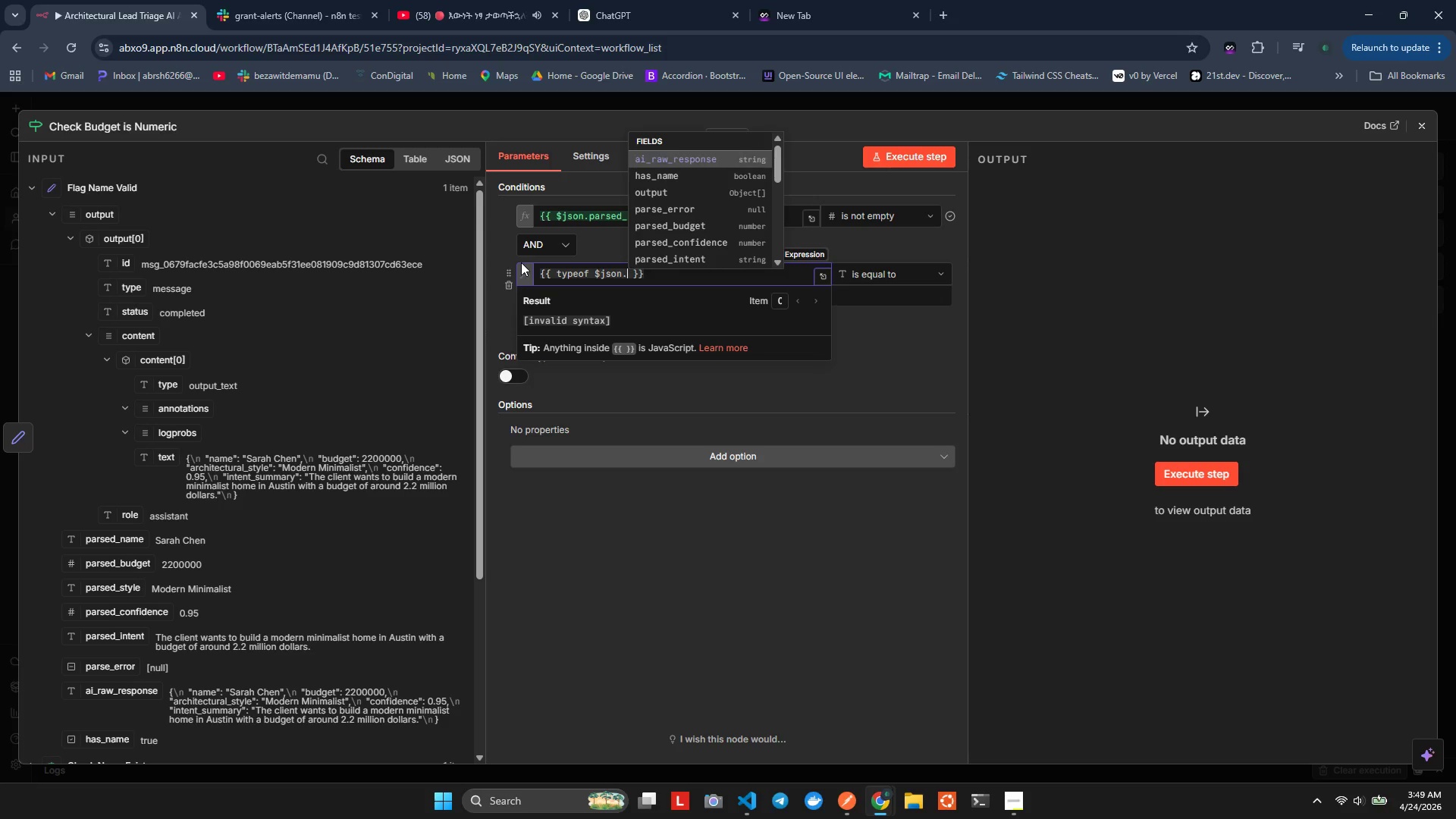 
 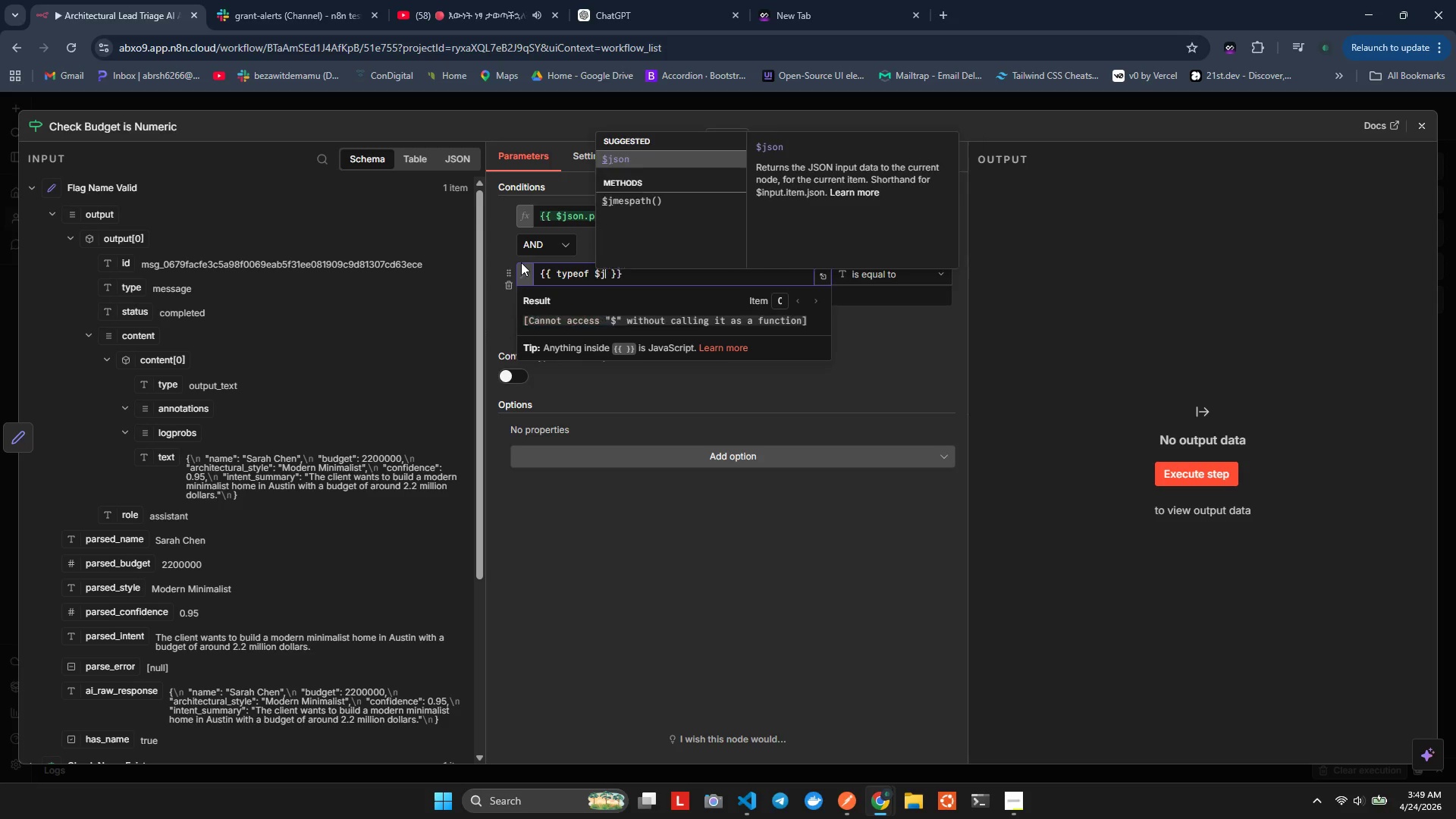 
hold_key(key=J, duration=0.39)
 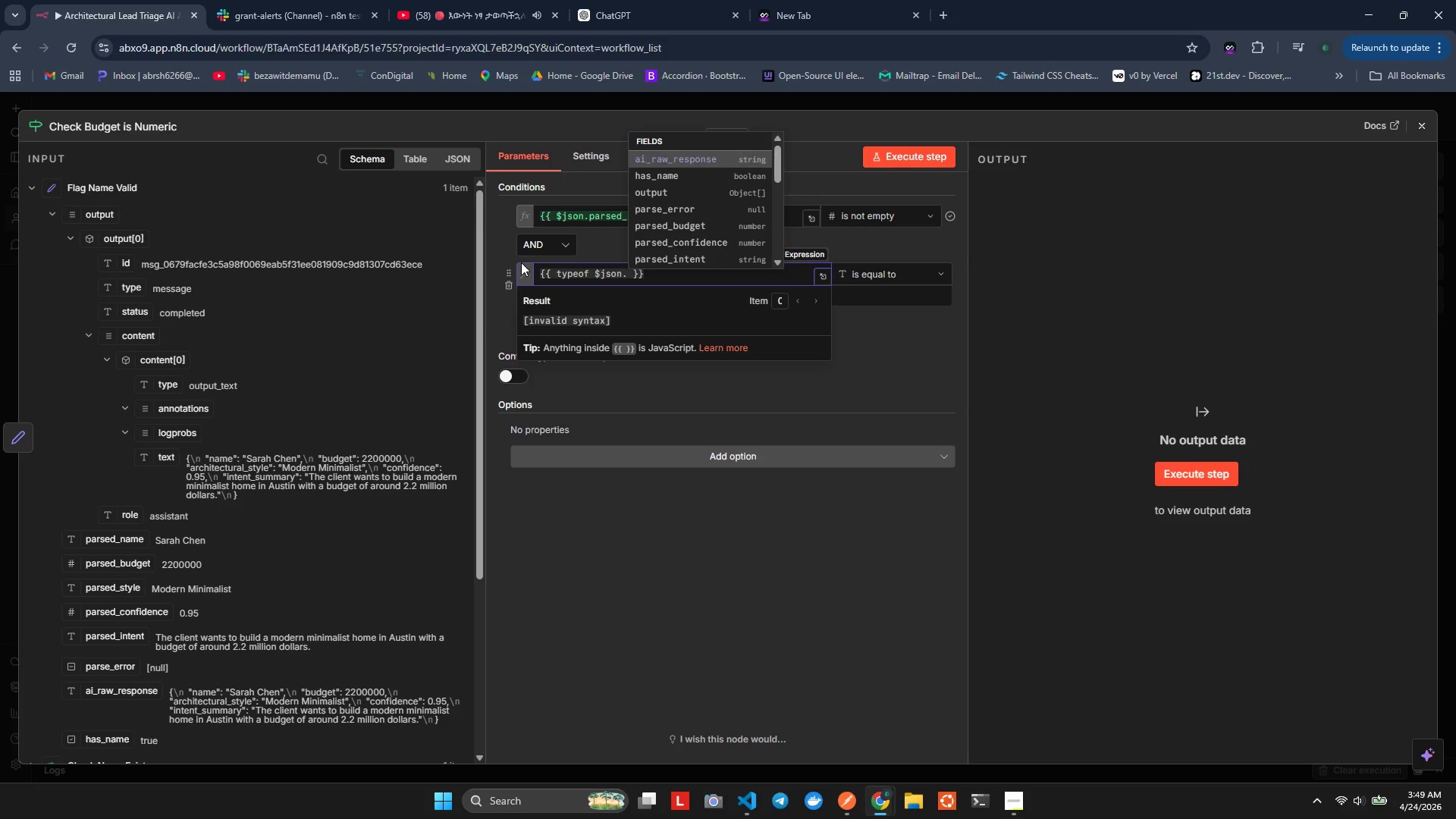 
key(ArrowDown)
 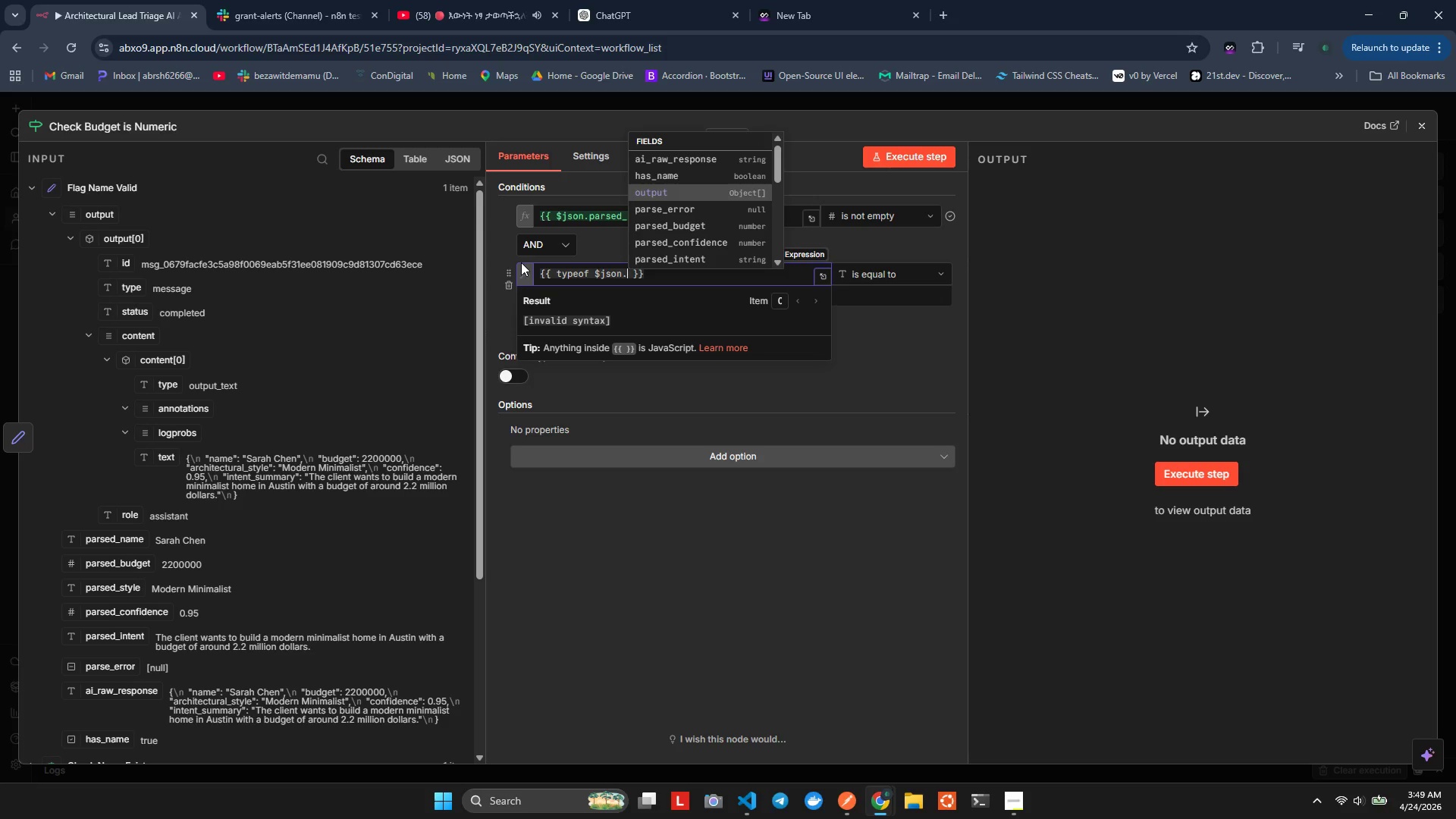 
key(ArrowDown)
 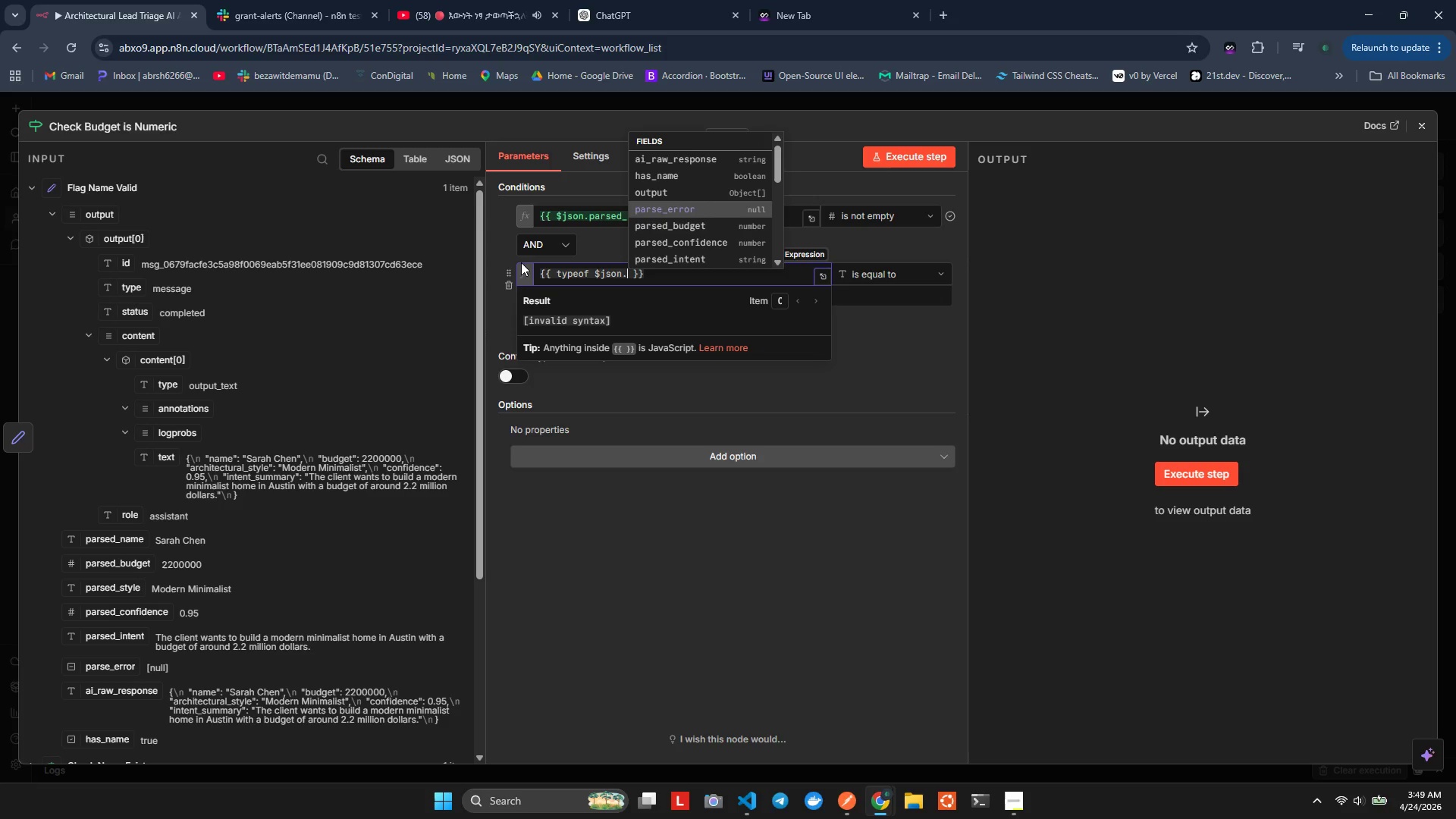 
key(ArrowDown)
 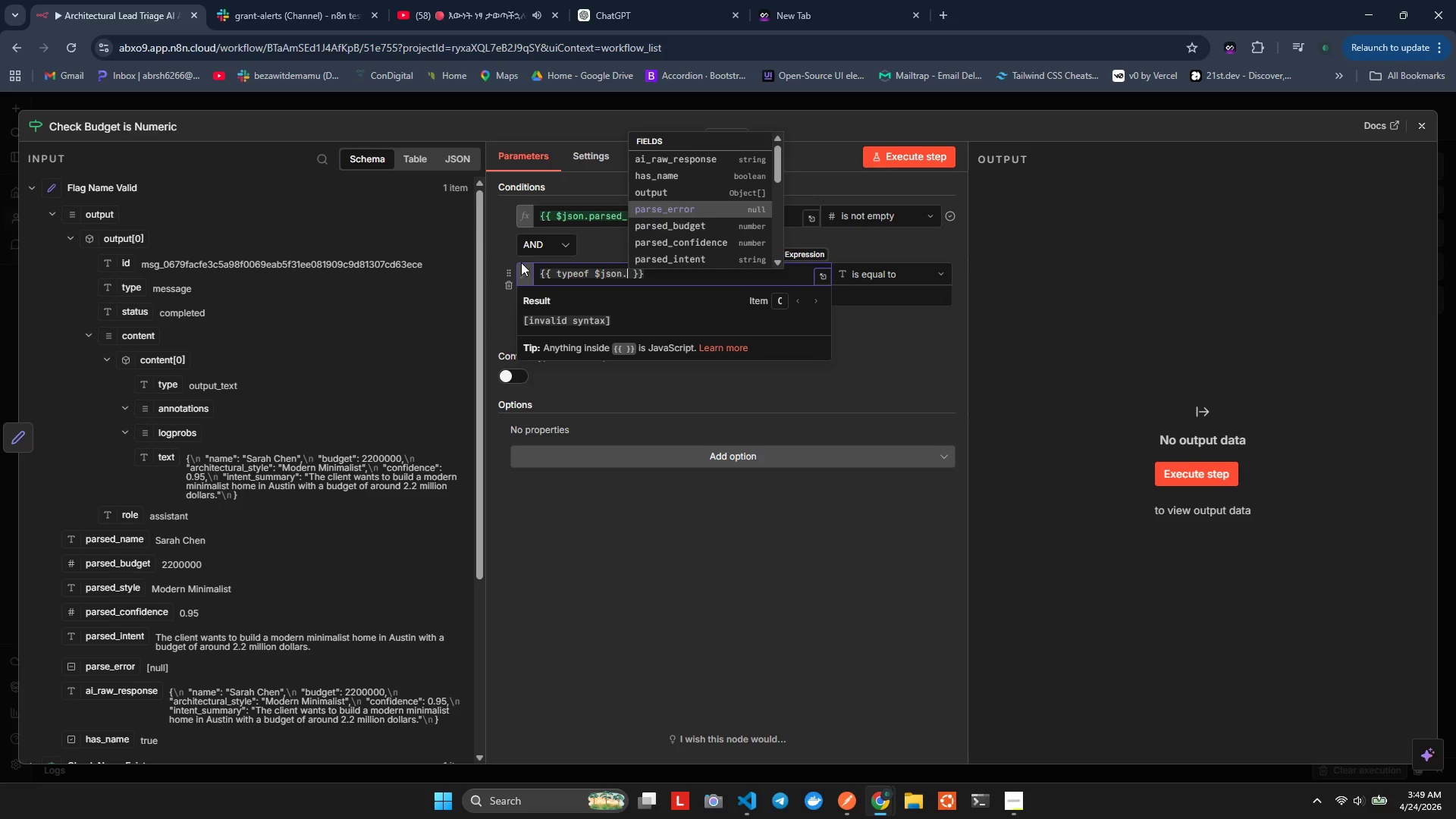 
key(ArrowDown)
 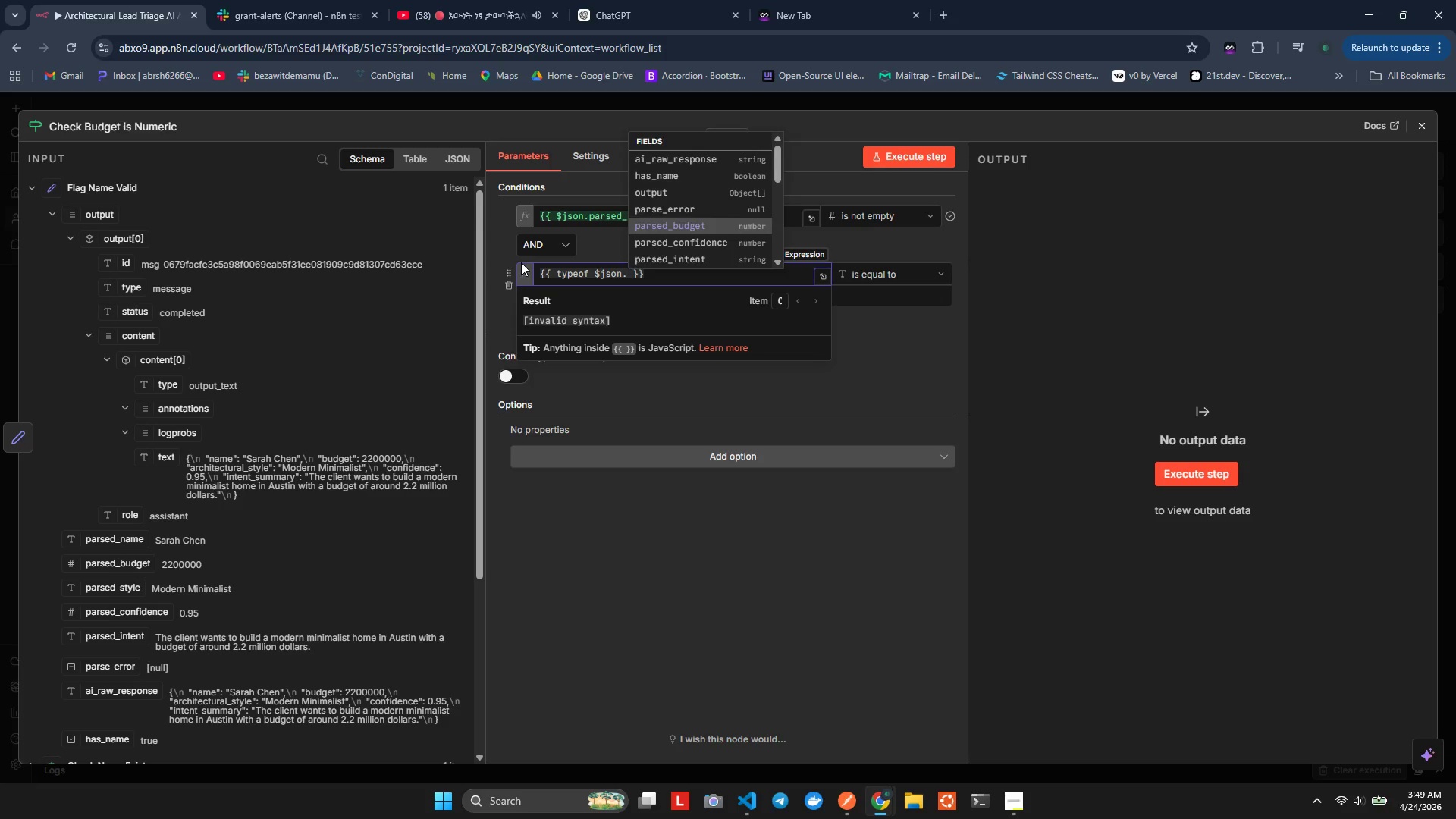 
key(Enter)
 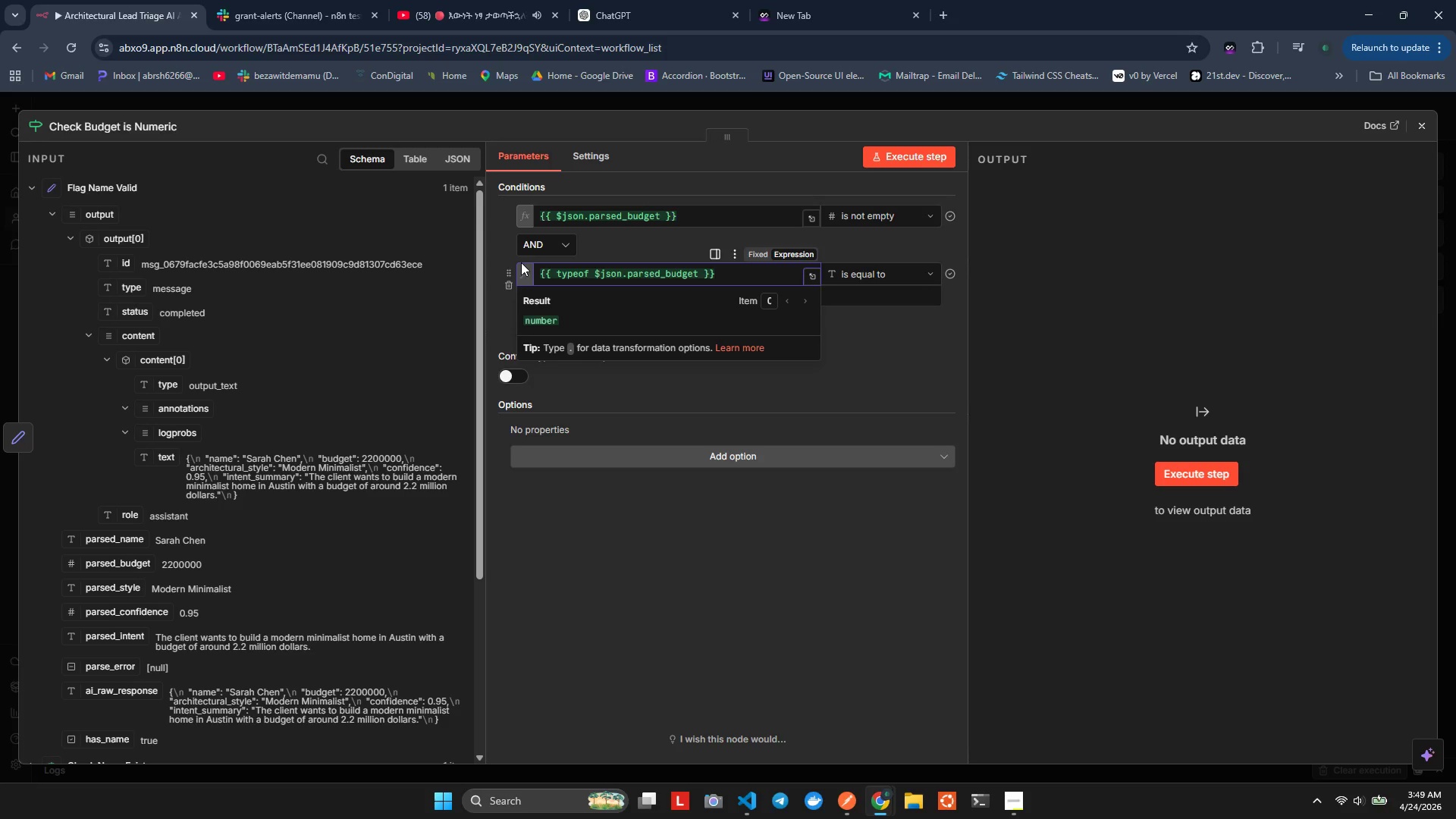 
key(Control+ControlLeft)
 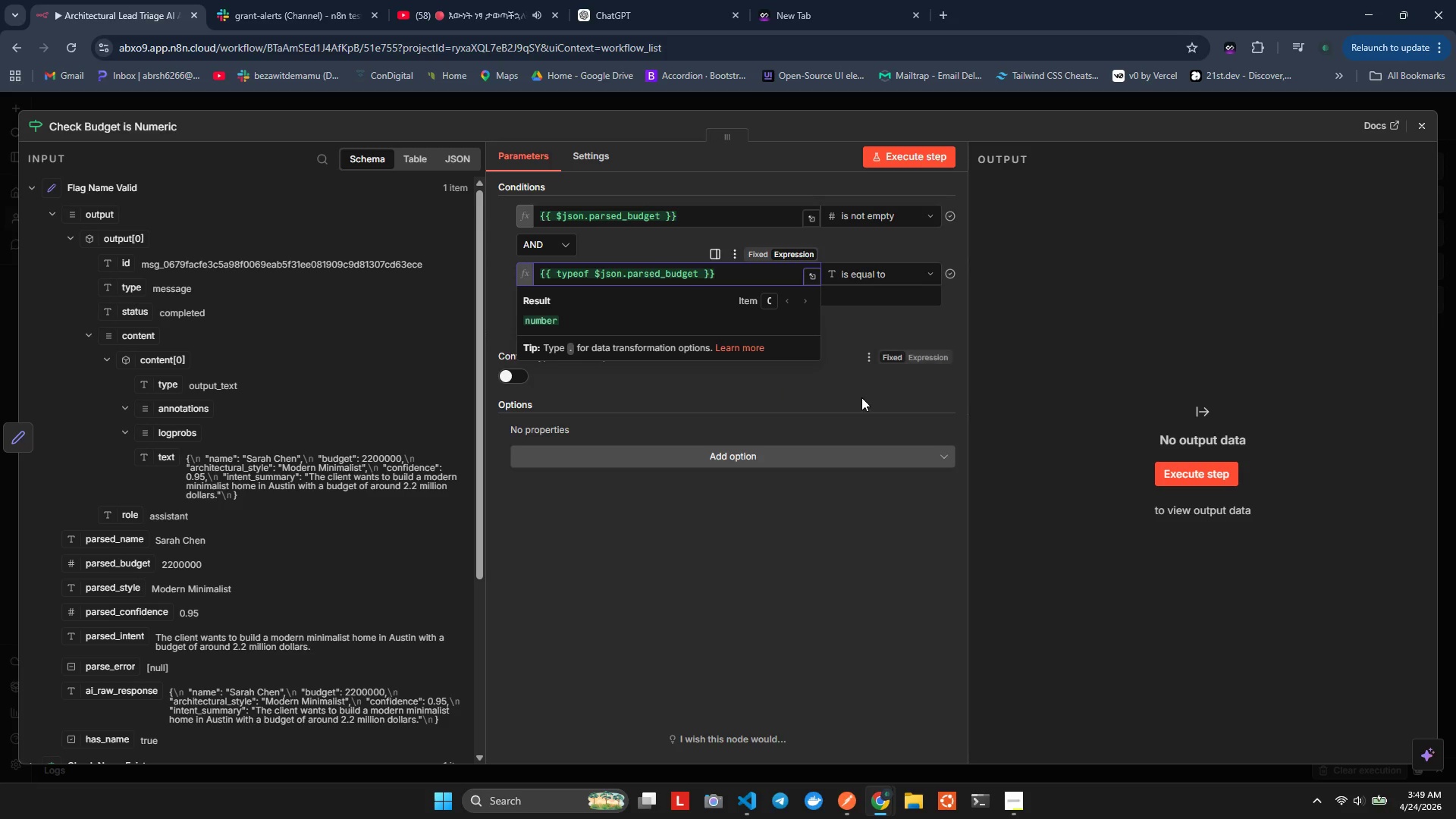 
left_click([861, 397])
 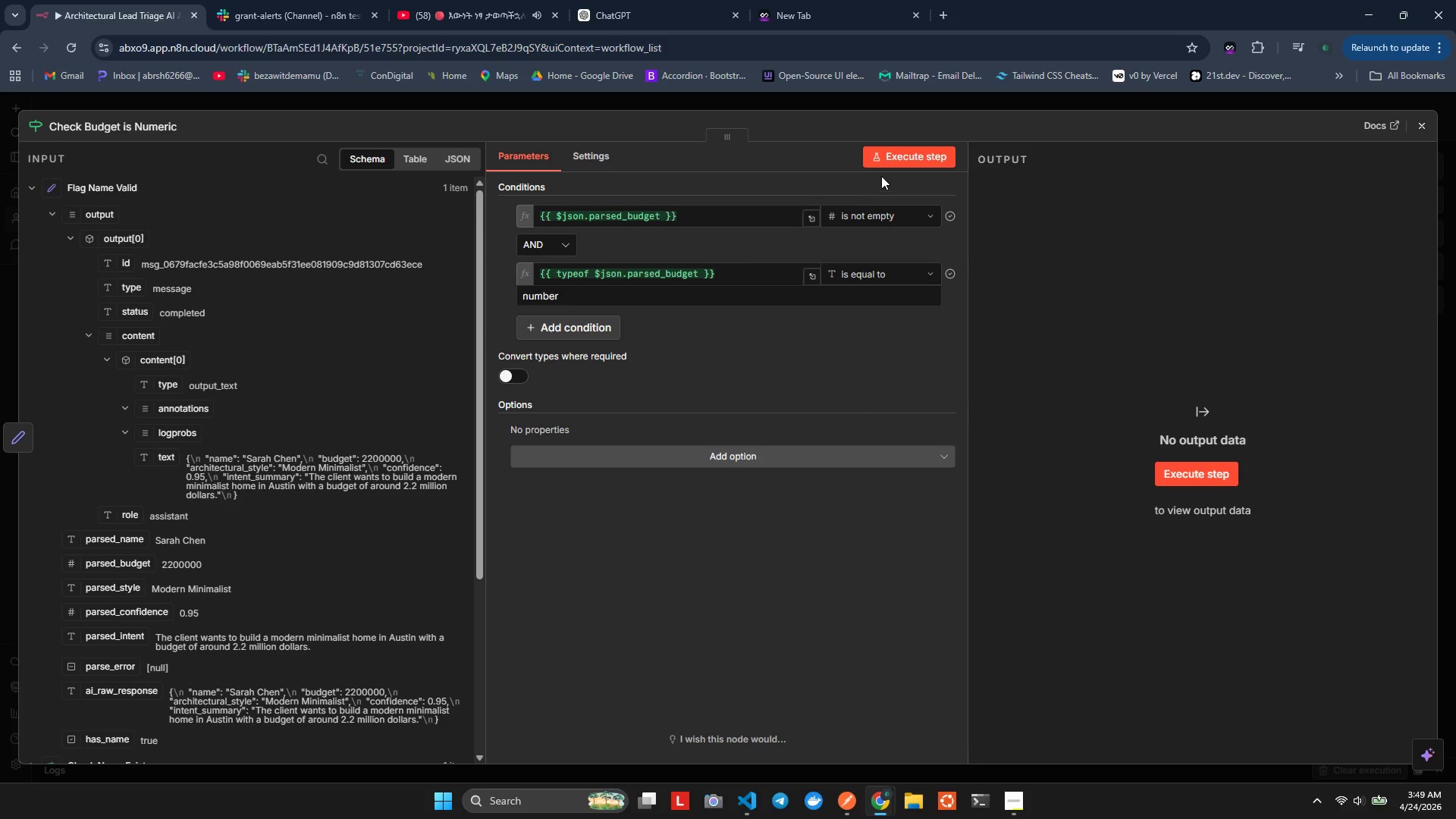 
left_click([883, 169])
 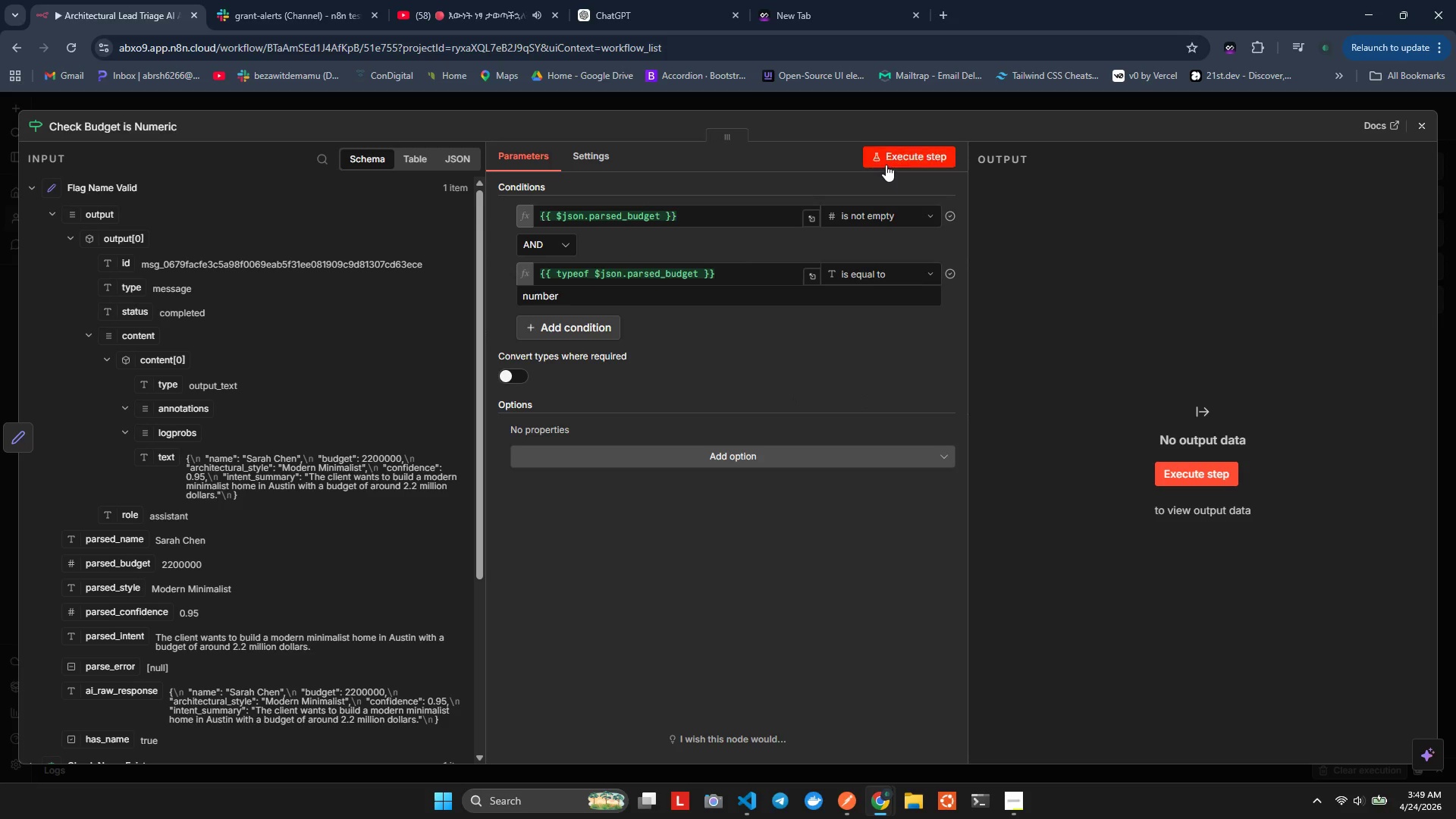 
left_click([886, 165])
 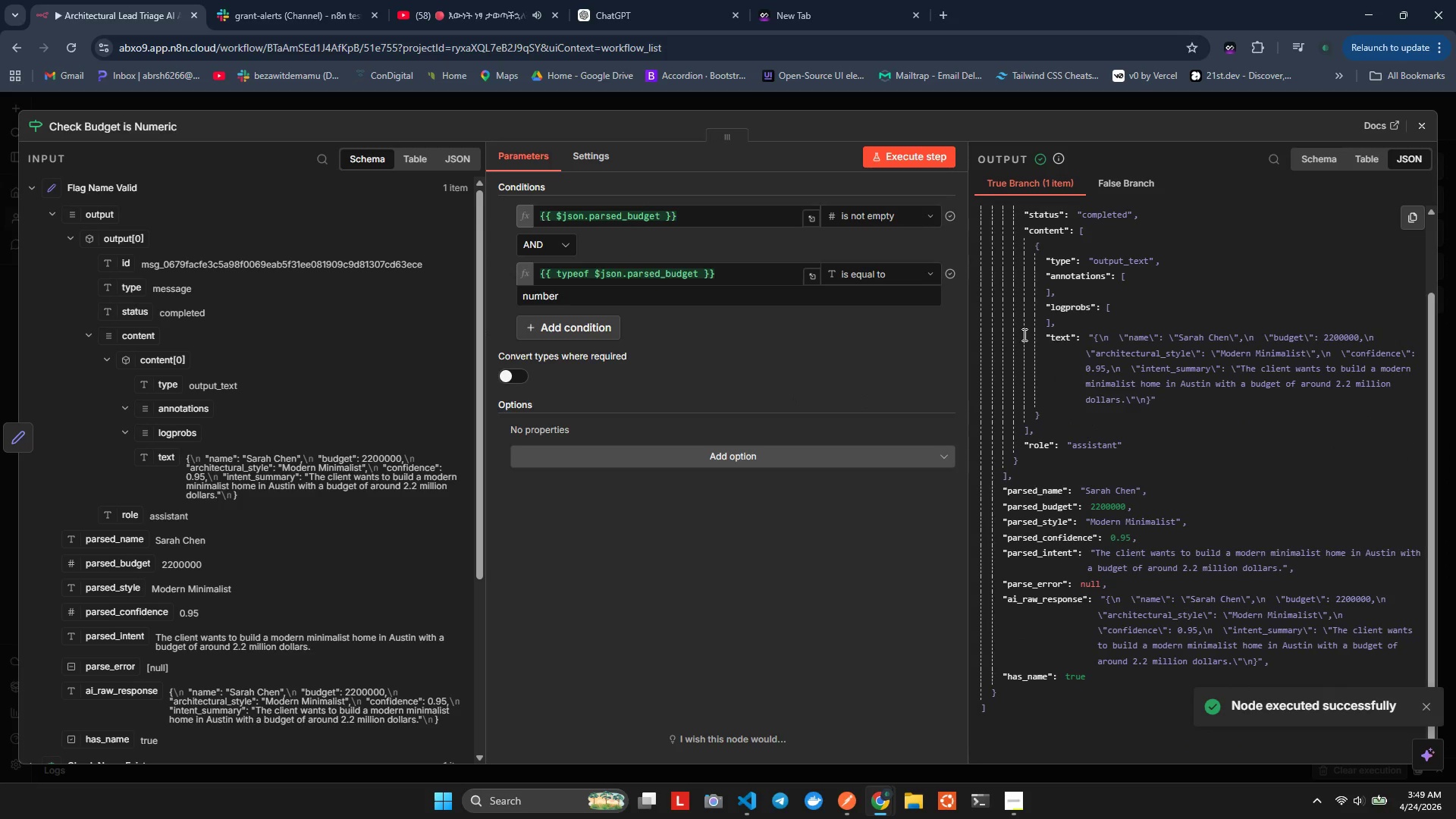 
left_click([1410, 124])
 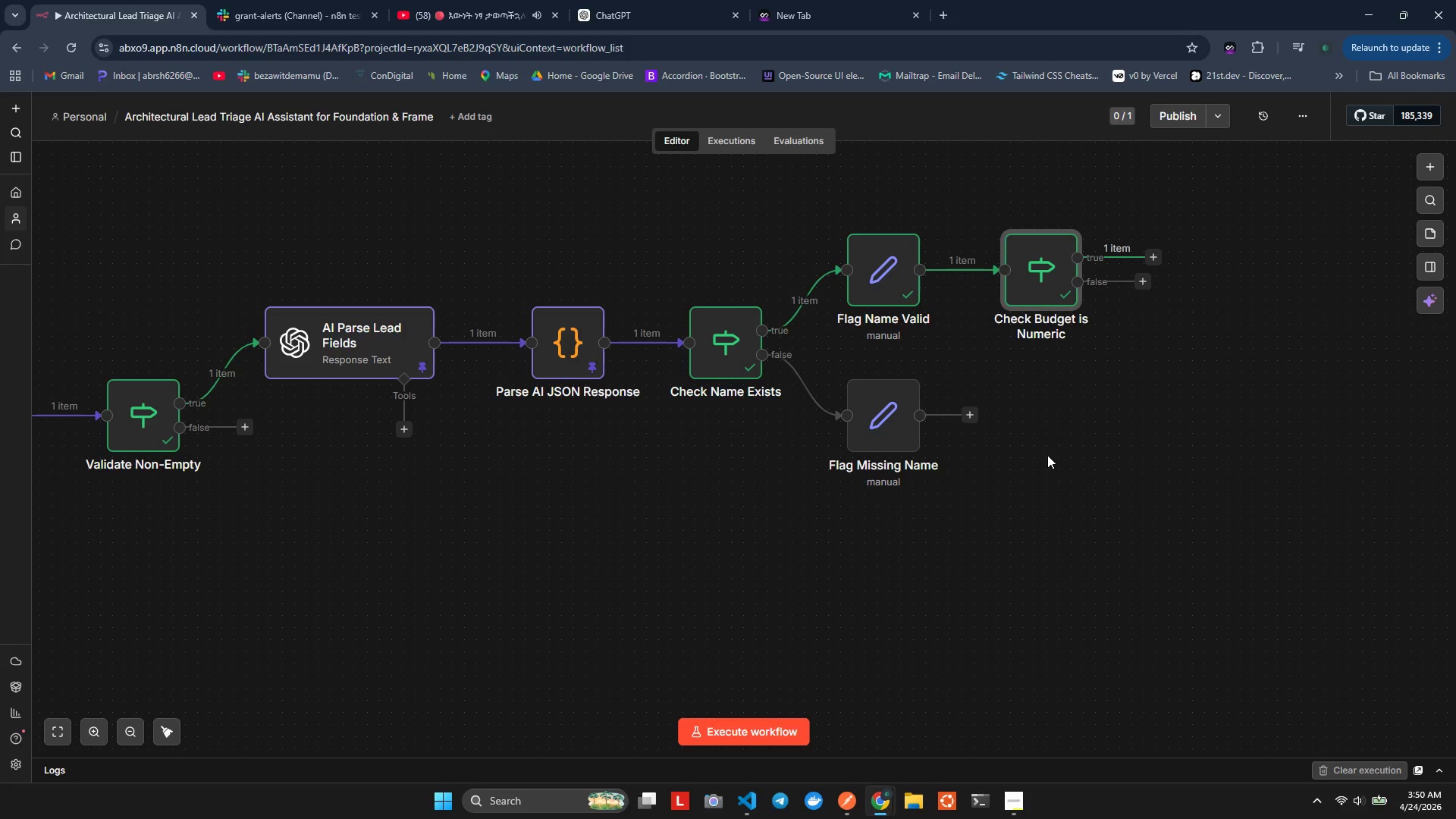 
wait(18.2)
 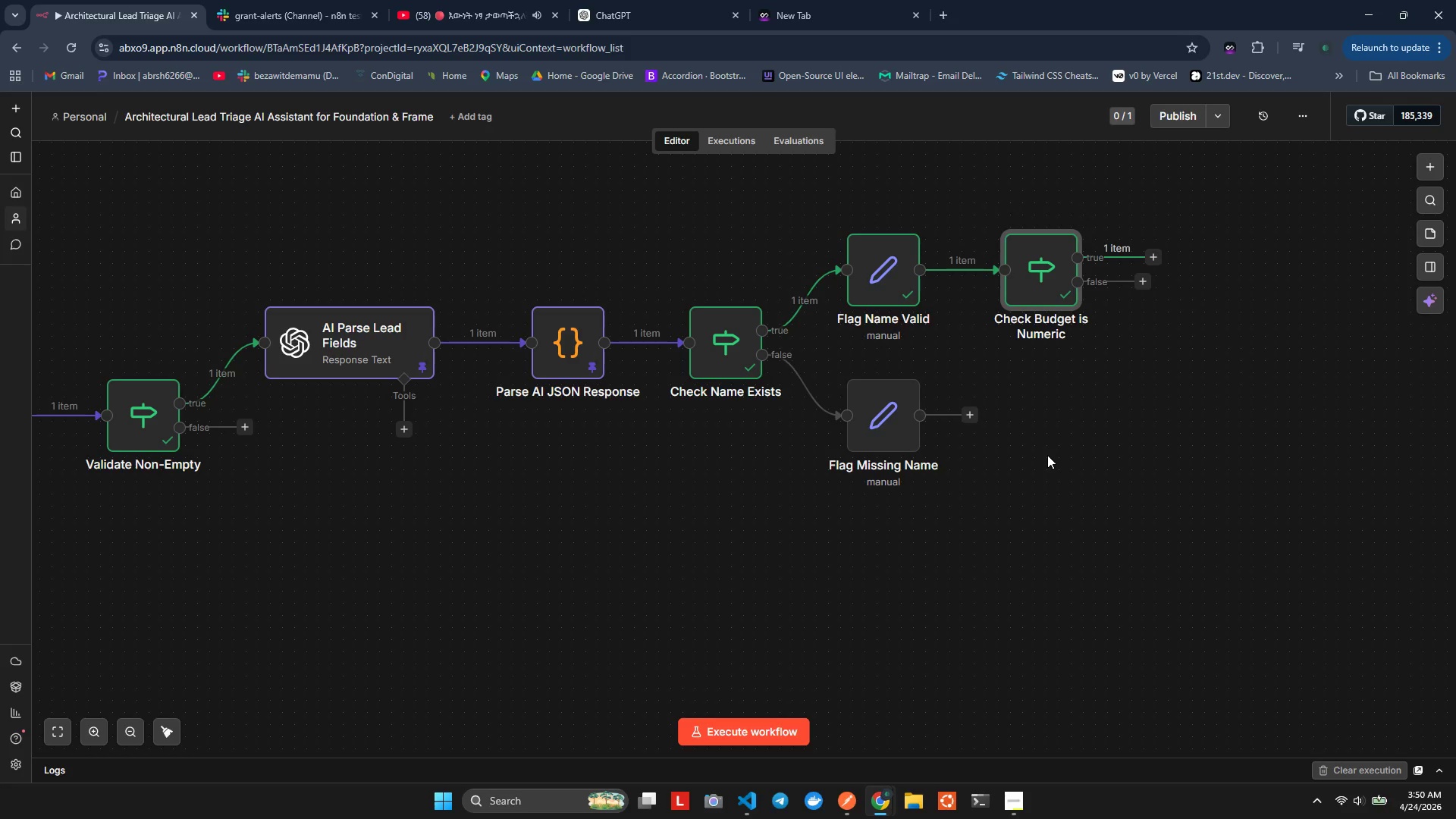 
double_click([883, 391])
 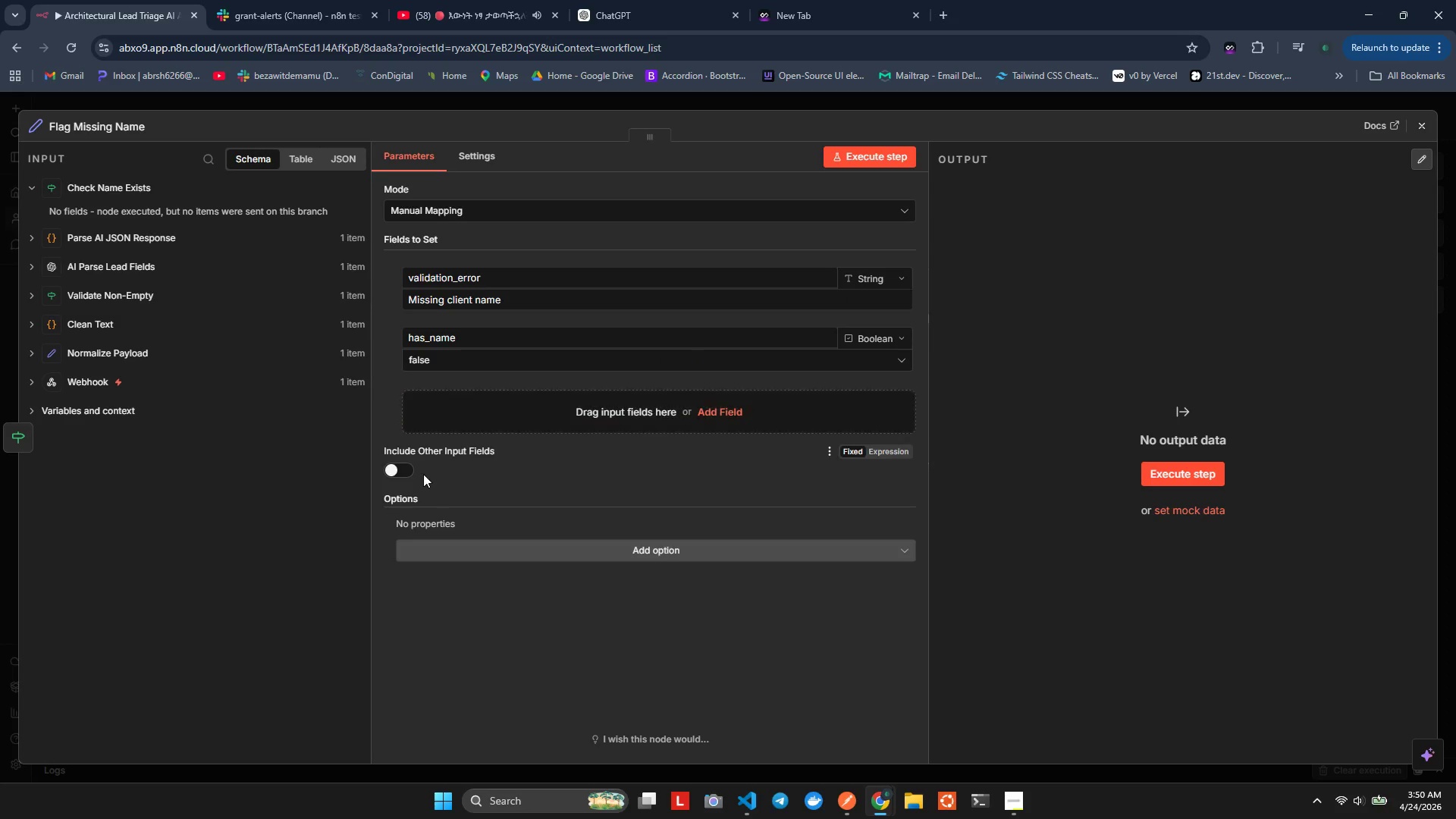 
left_click([393, 470])
 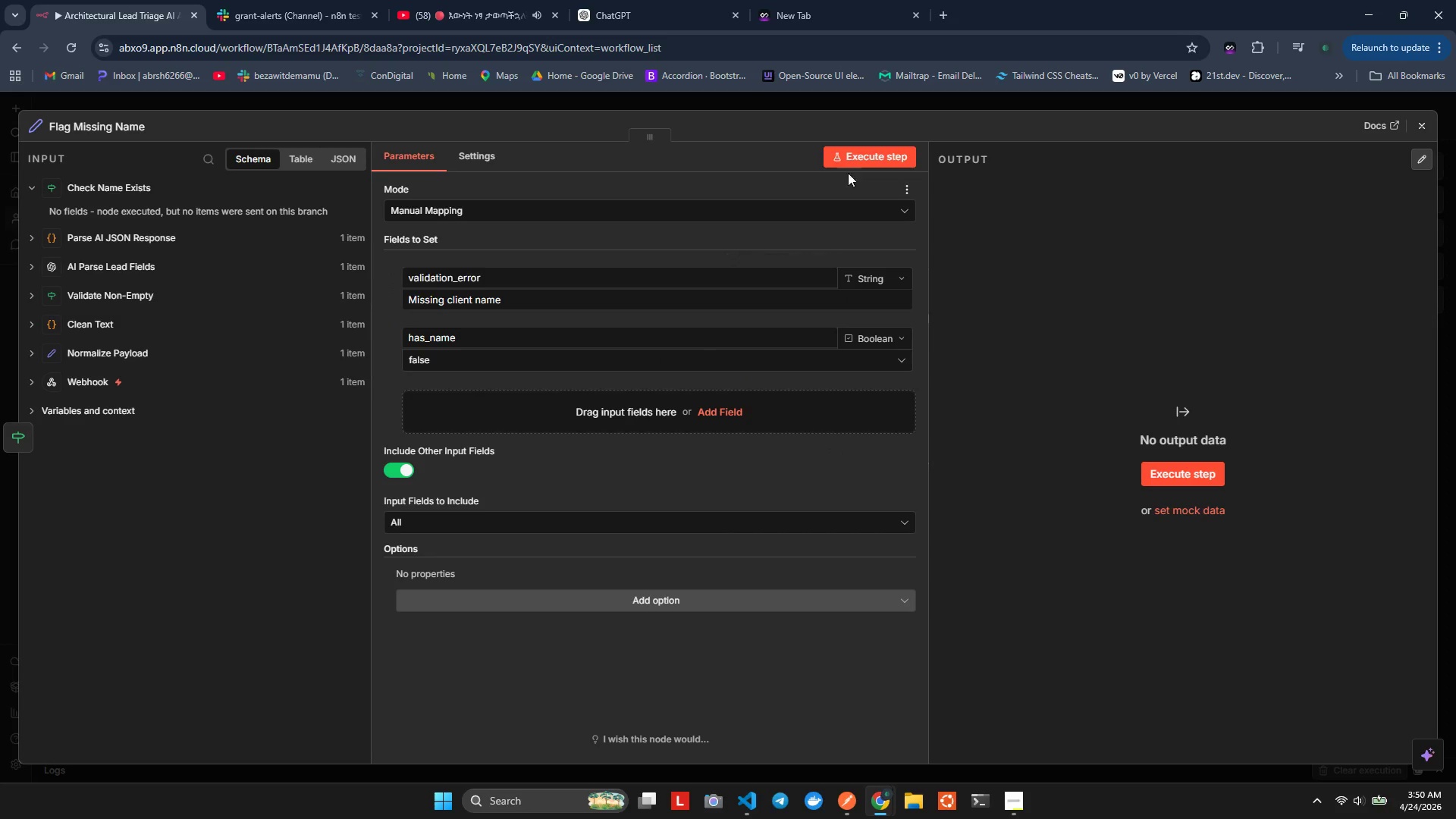 
left_click([862, 166])
 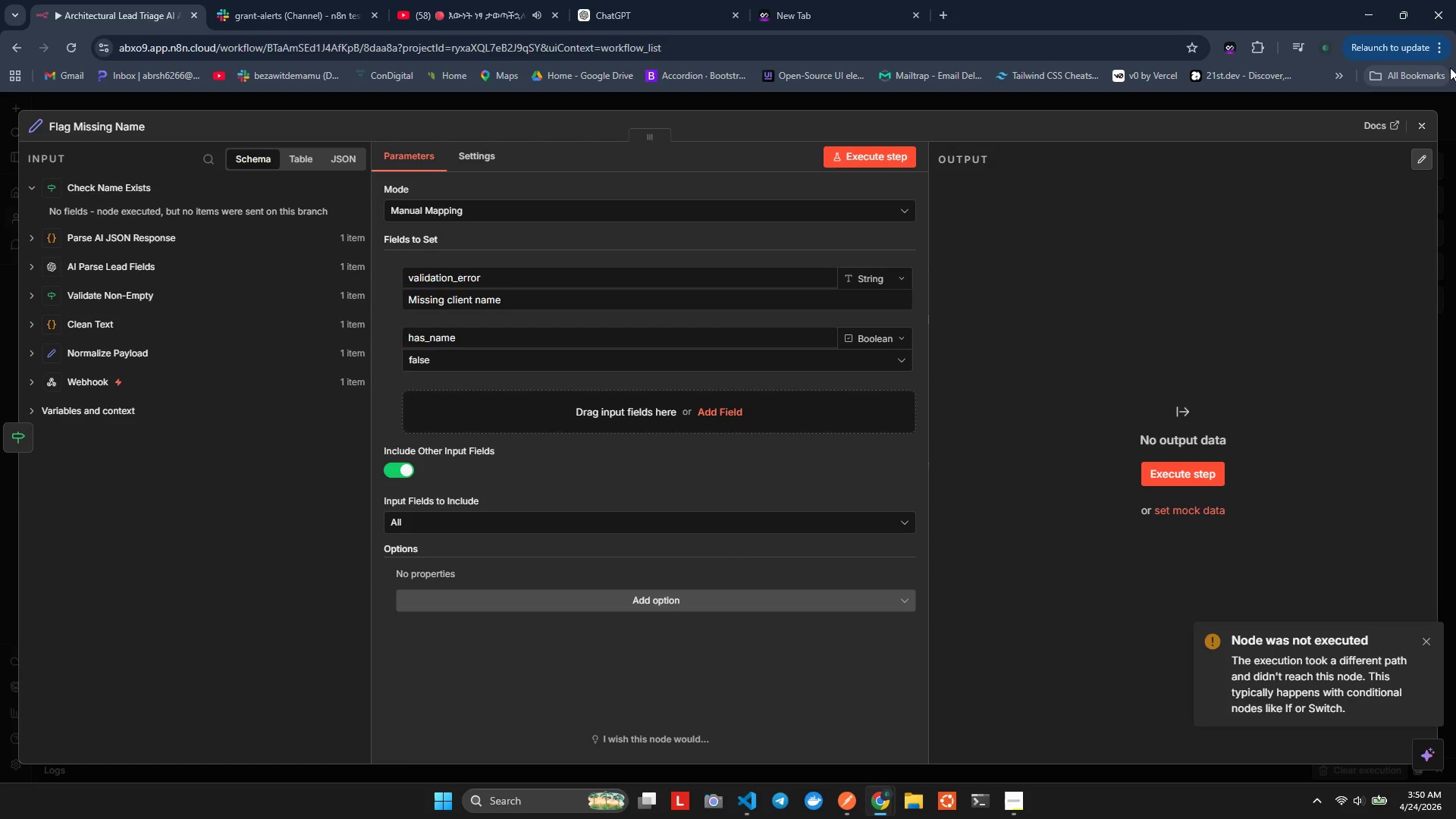 
left_click([1420, 118])
 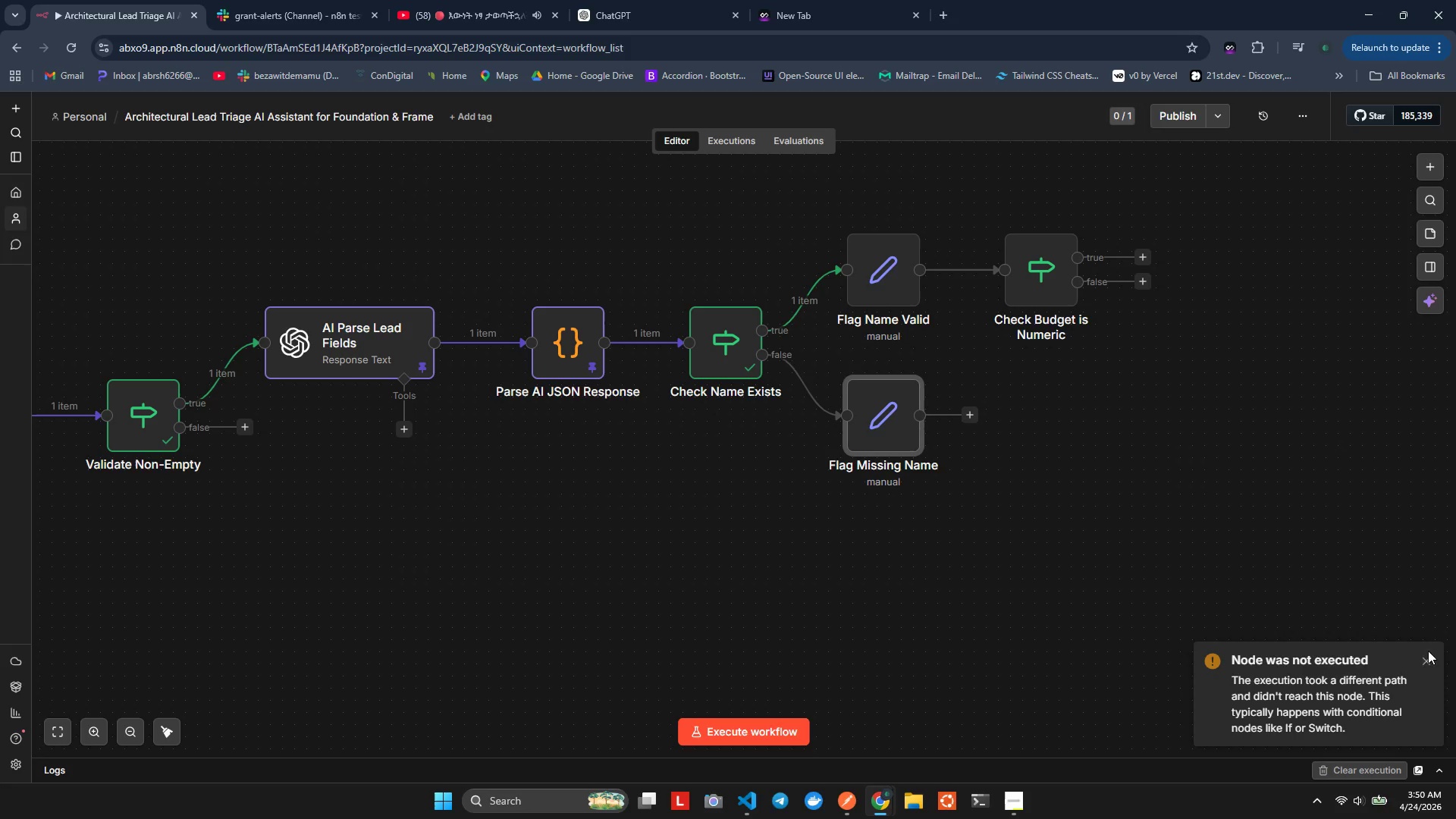 
left_click([1430, 657])
 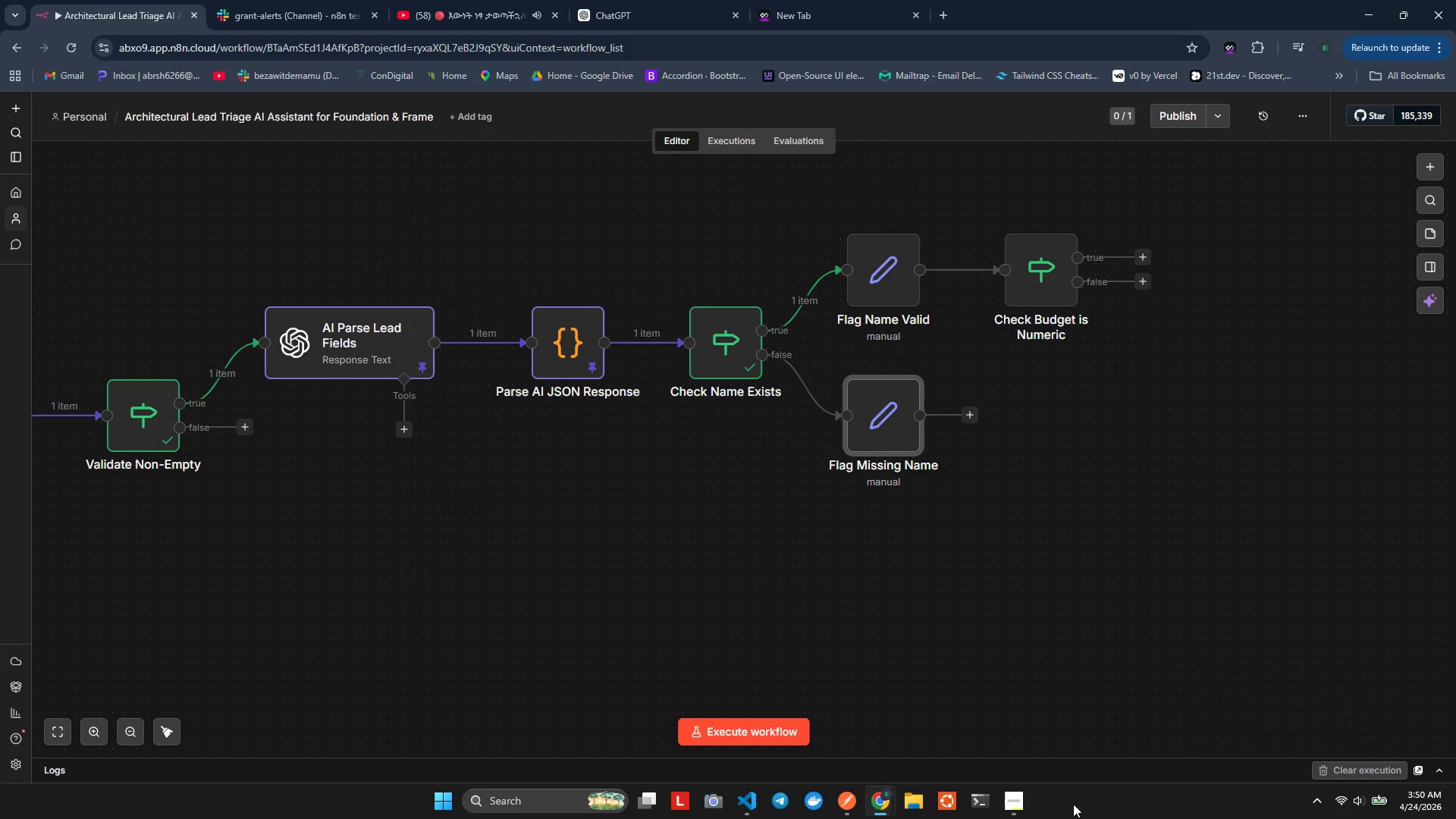 
left_click([1024, 805])